 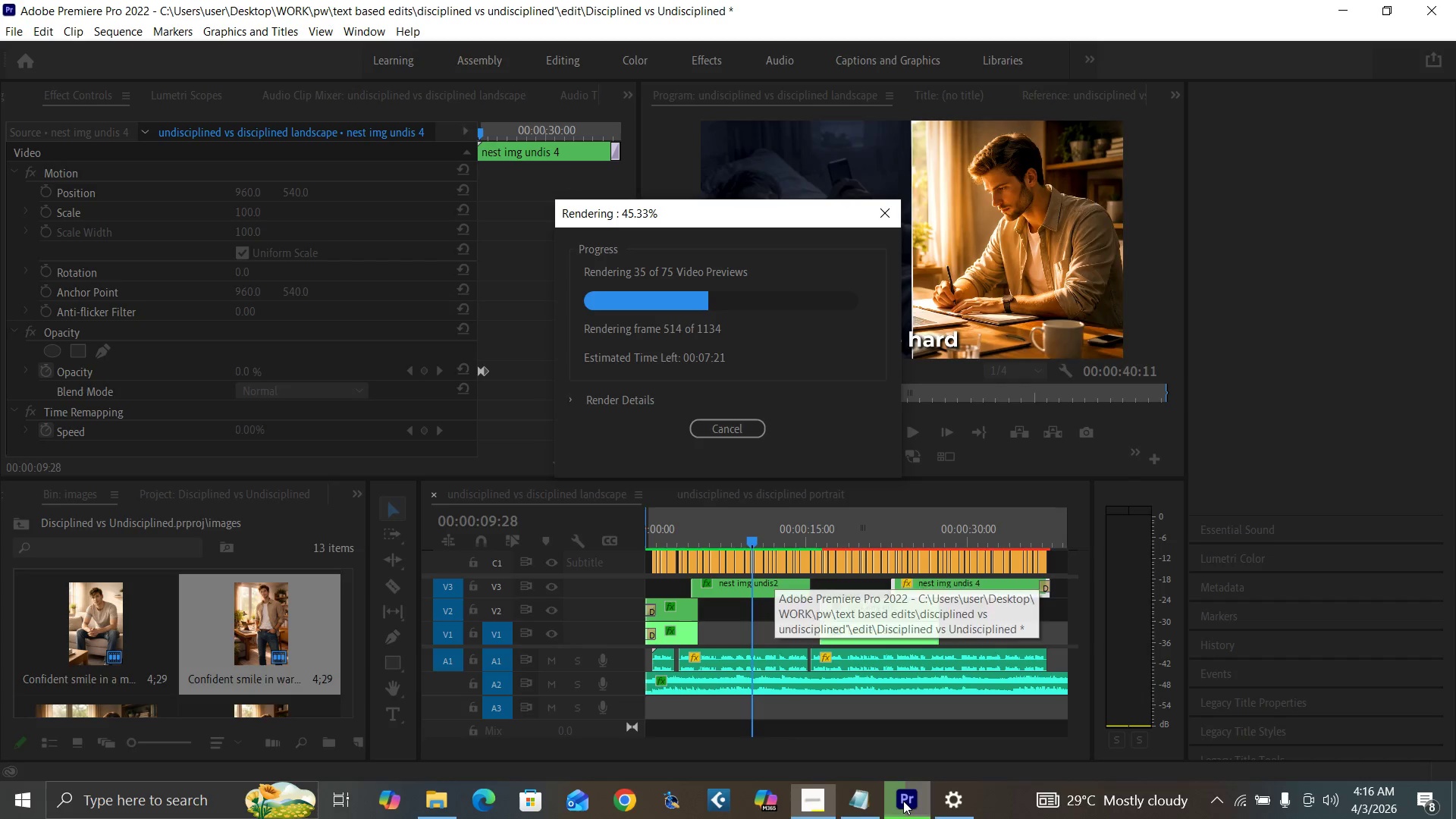 
mouse_move([812, 776])
 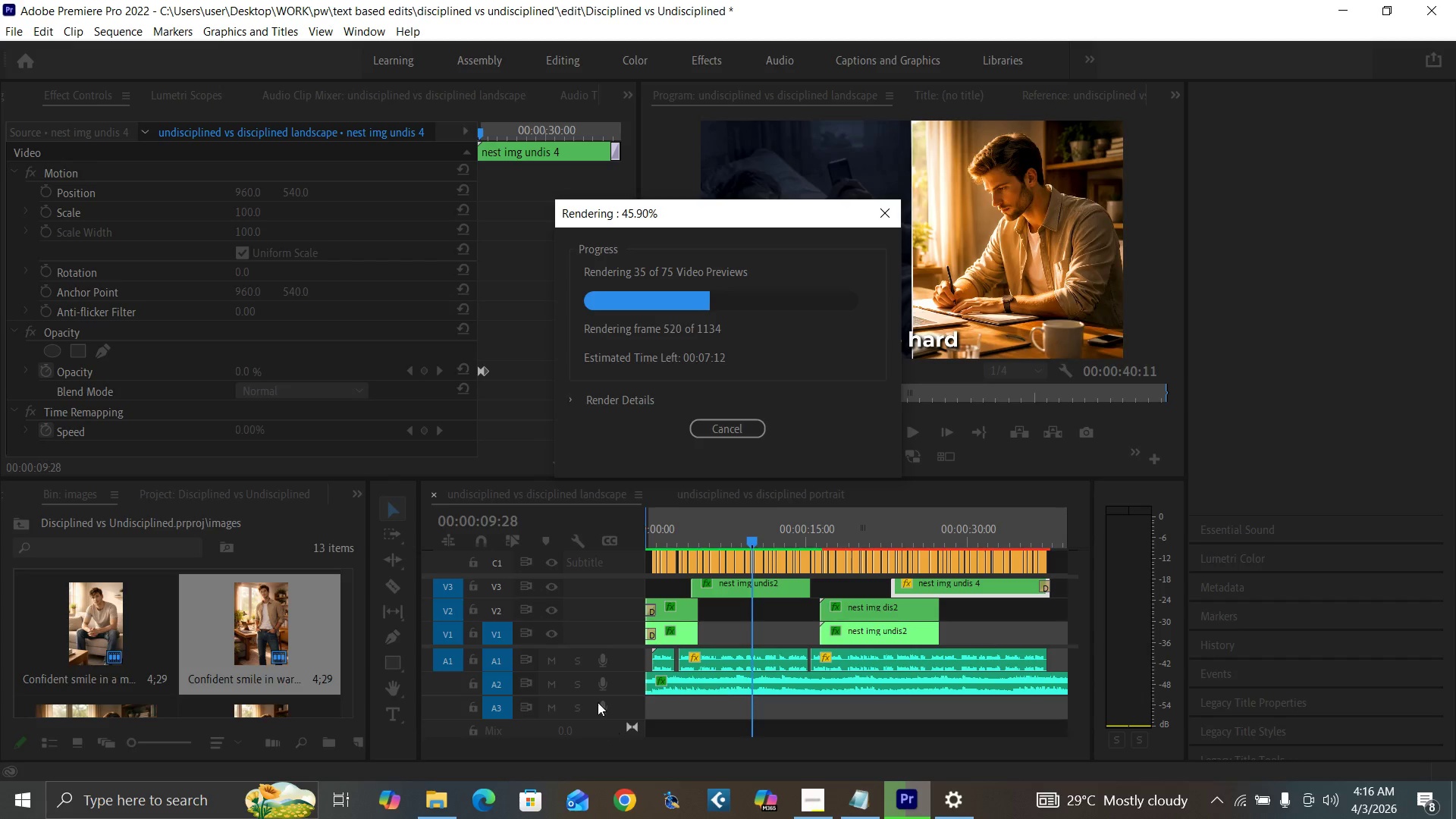 
wait(9.68)
 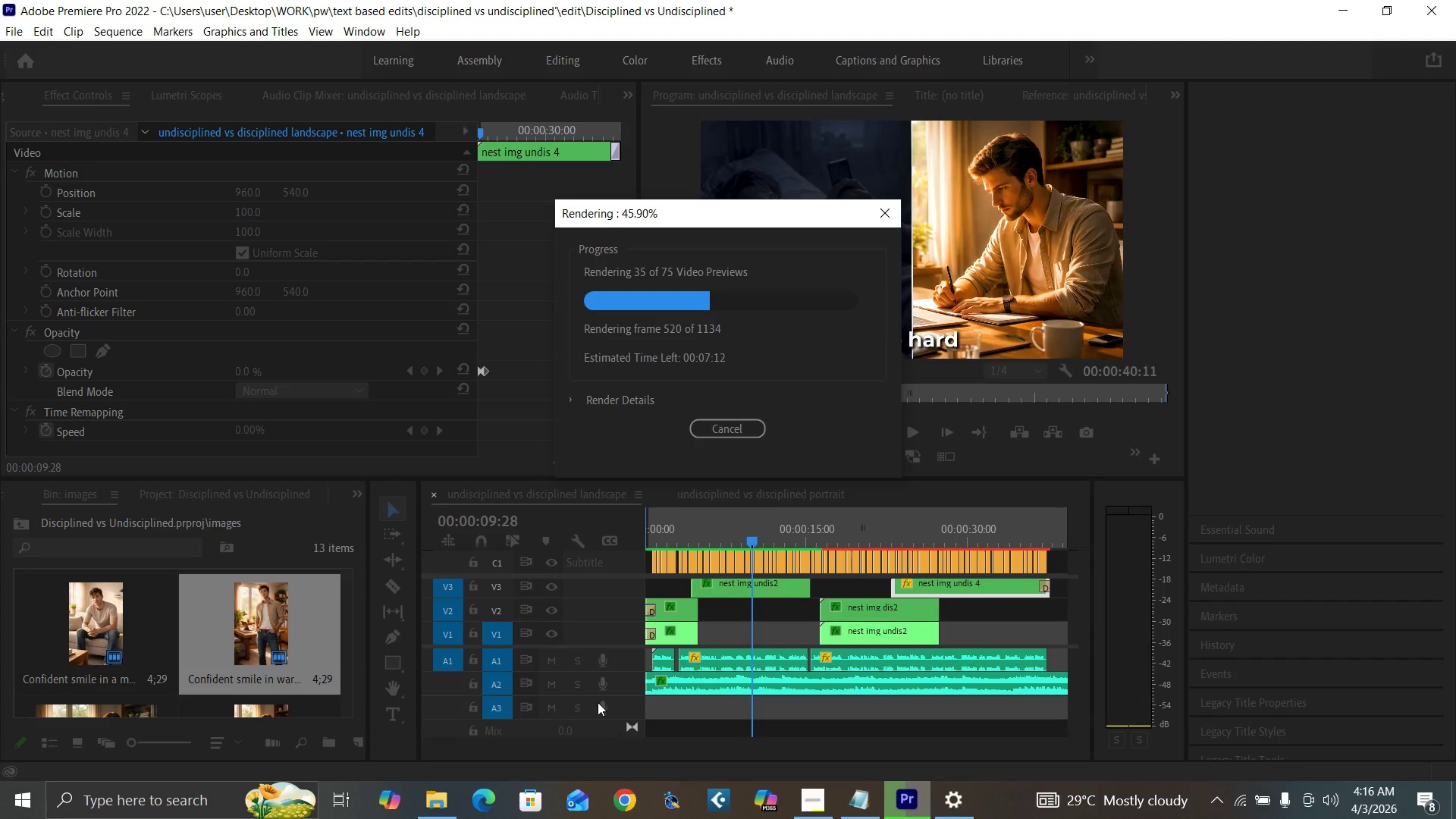 
left_click([1018, 469])
 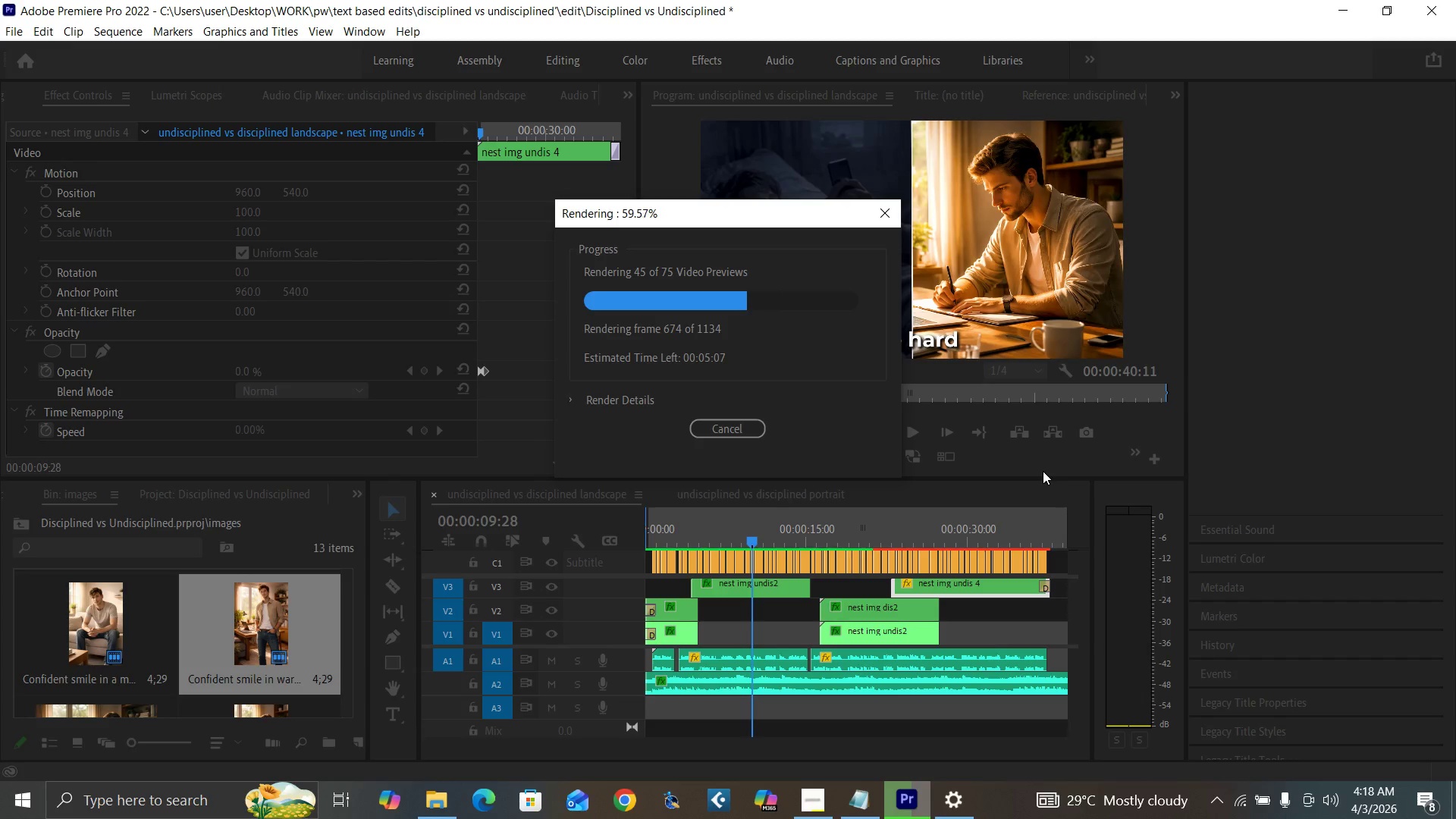 
wait(83.84)
 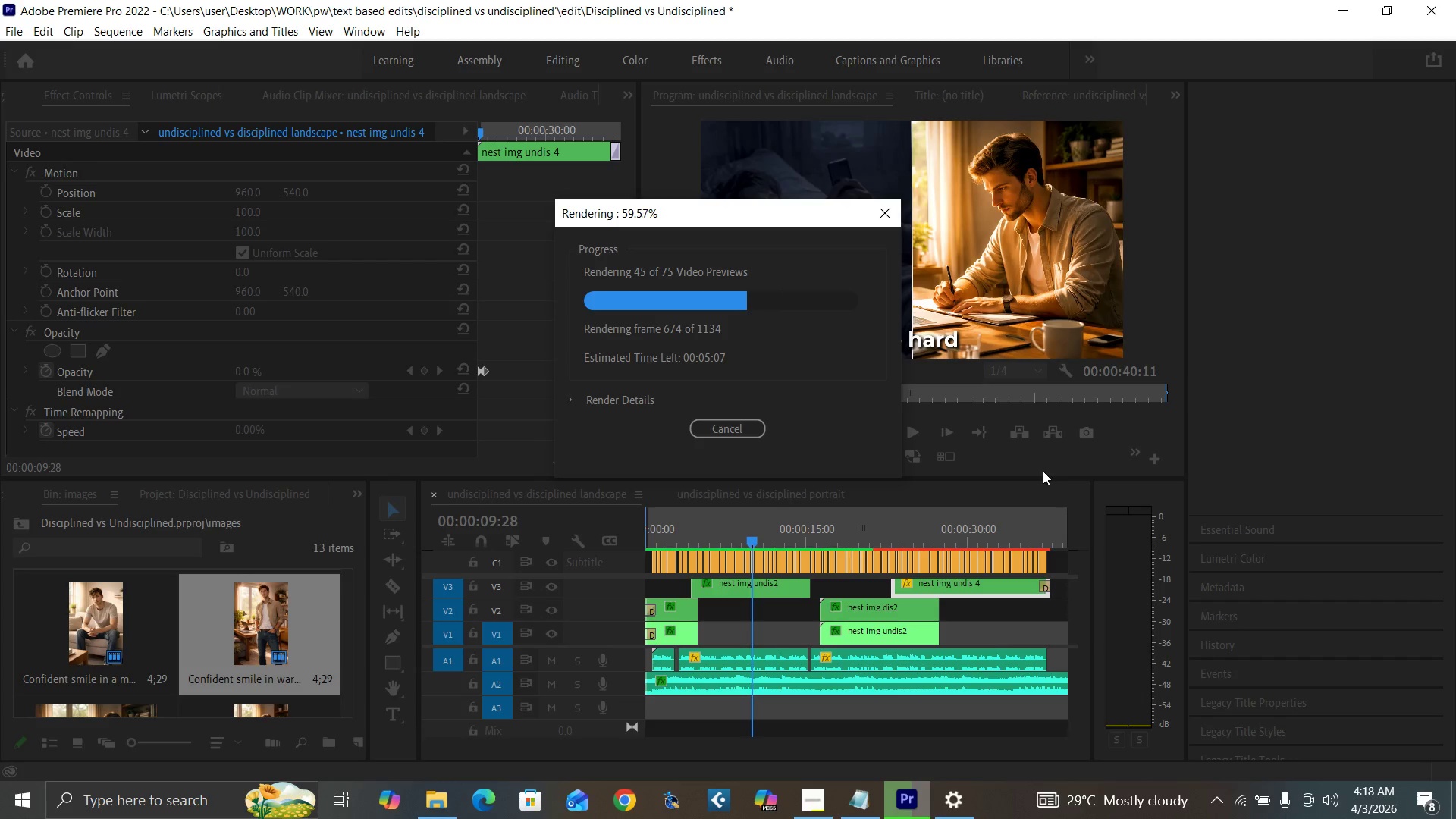 
mouse_move([809, 765])
 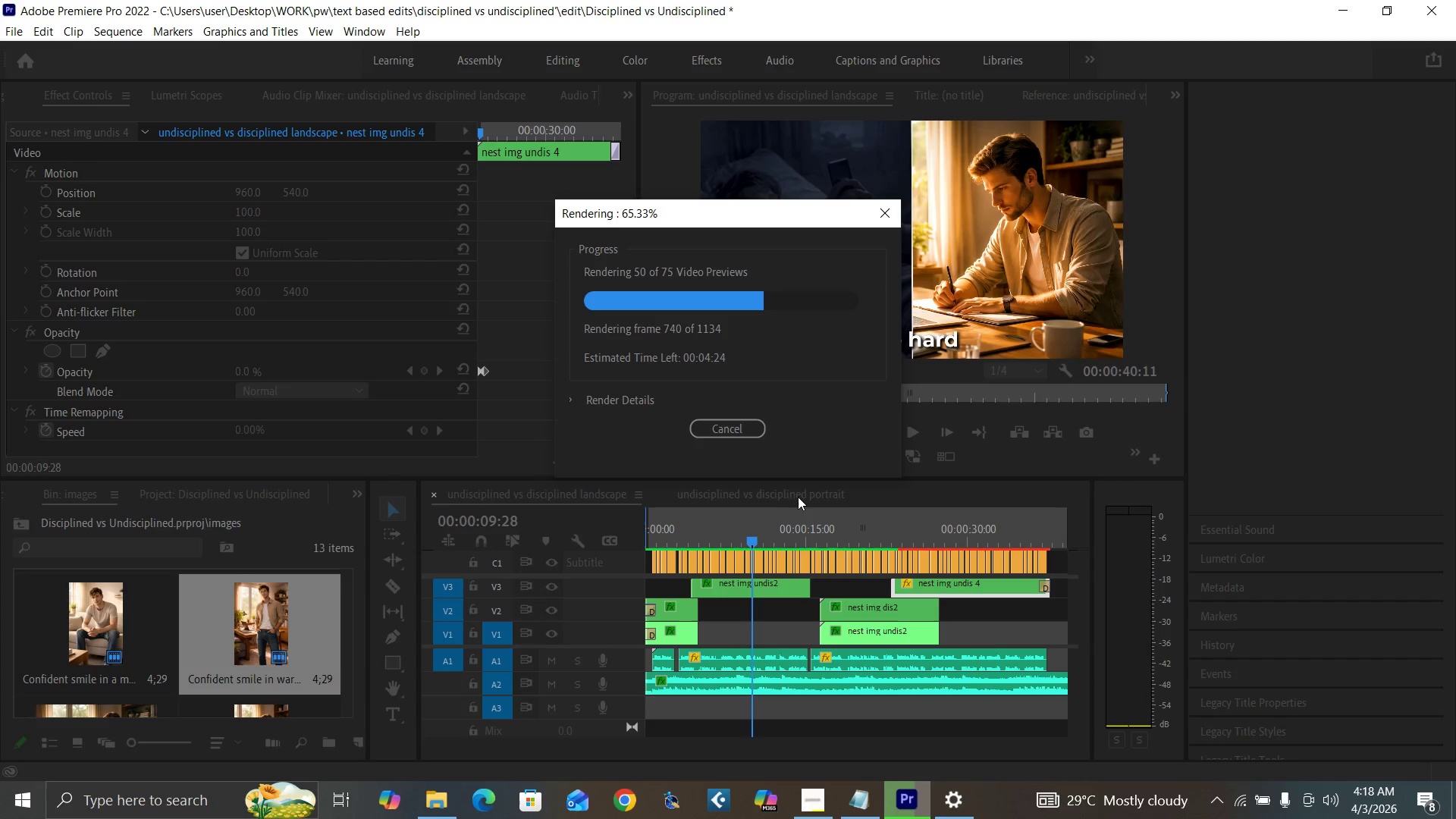 
wait(32.62)
 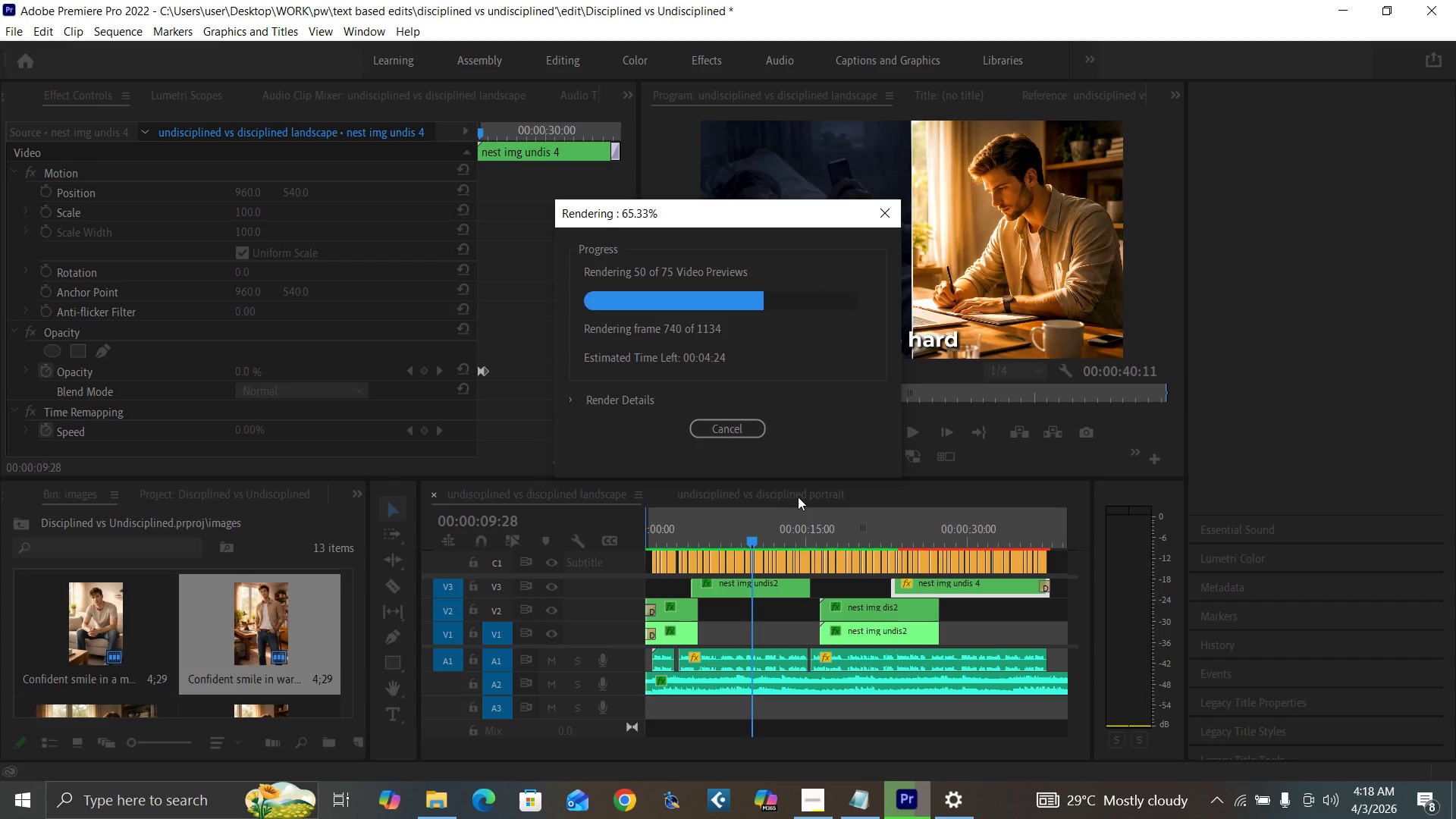 
mouse_move([808, 783])
 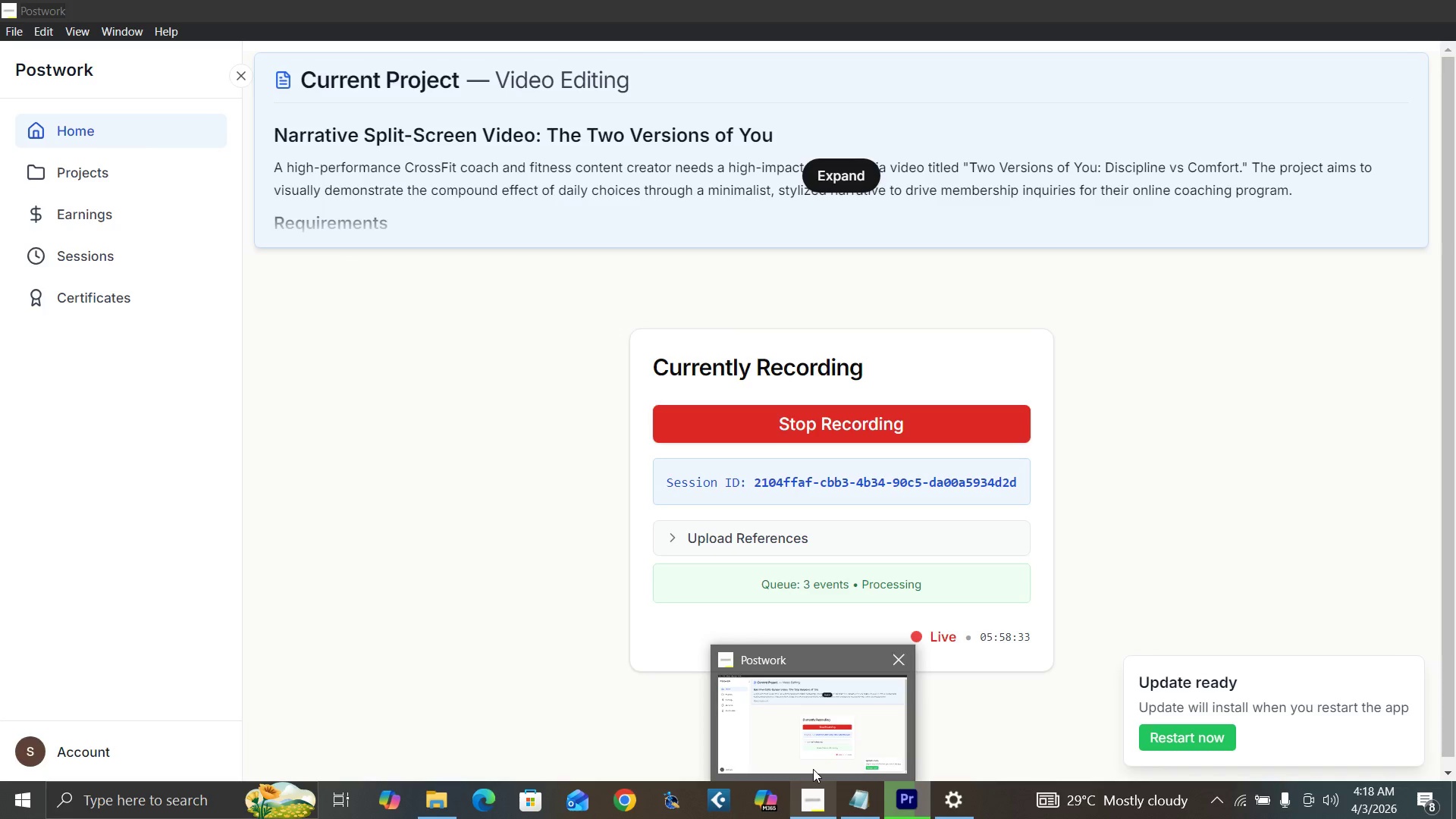 
wait(11.37)
 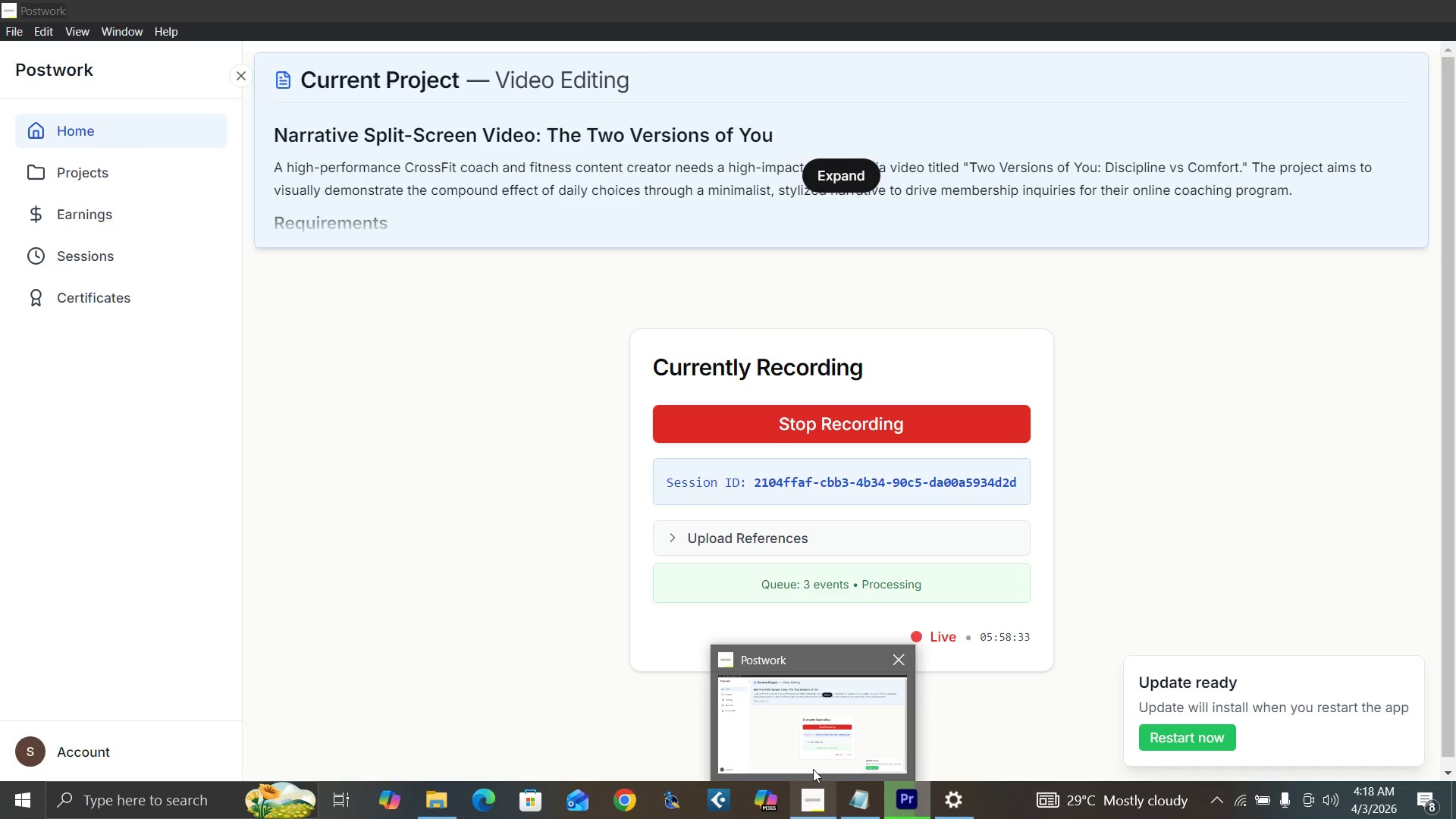 
left_click([898, 483])
 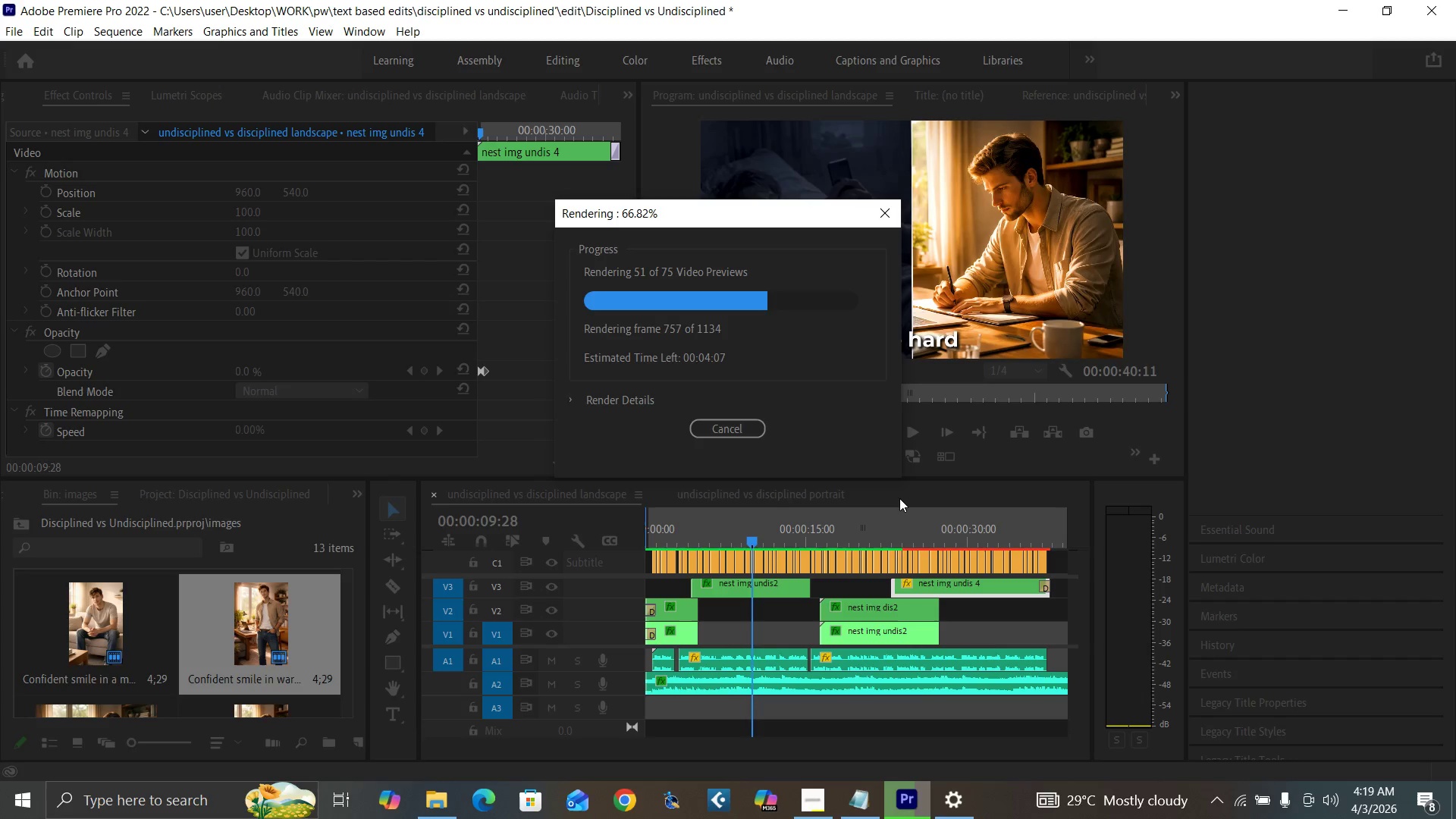 
left_click([899, 498])
 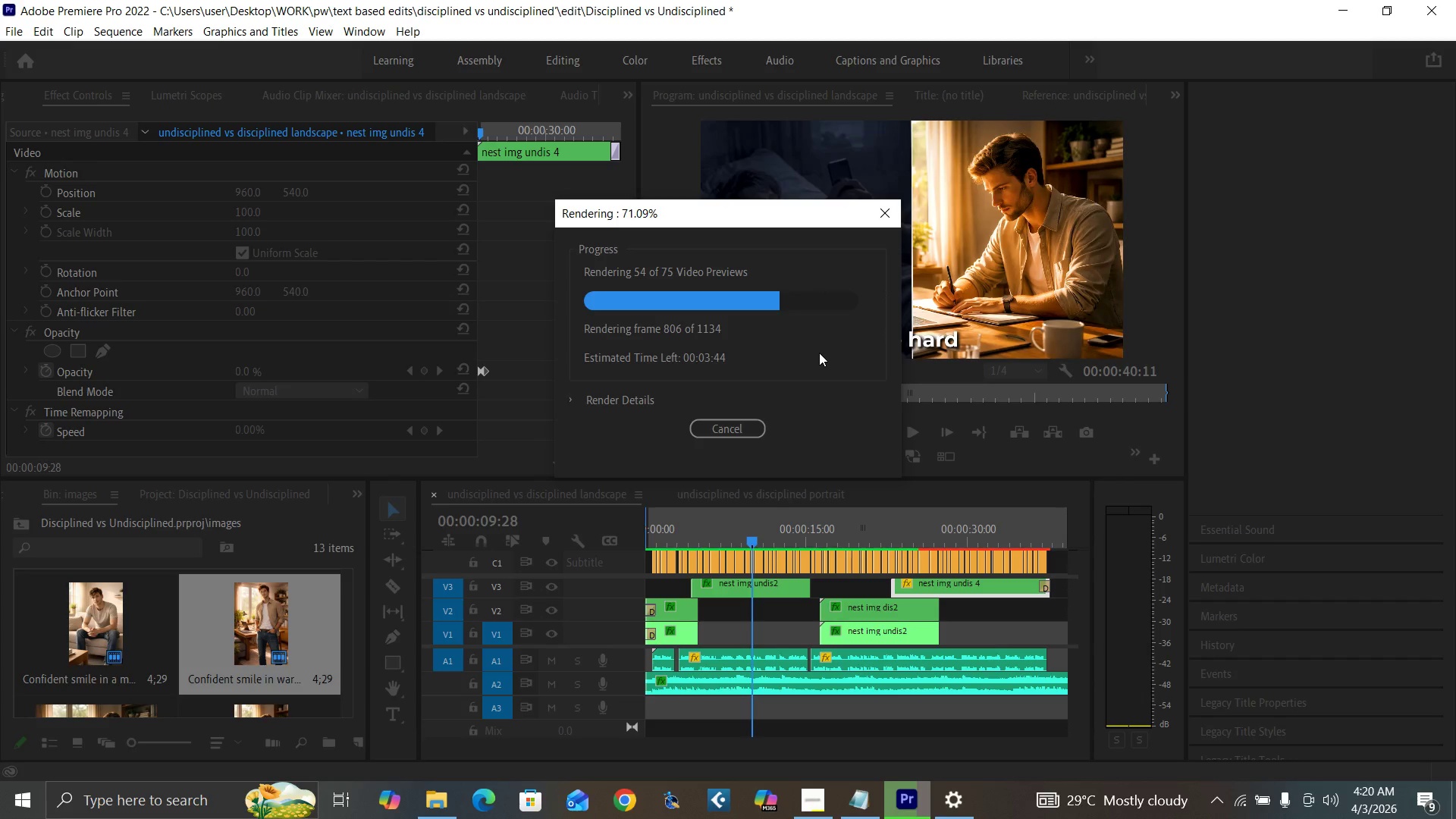 
wait(61.74)
 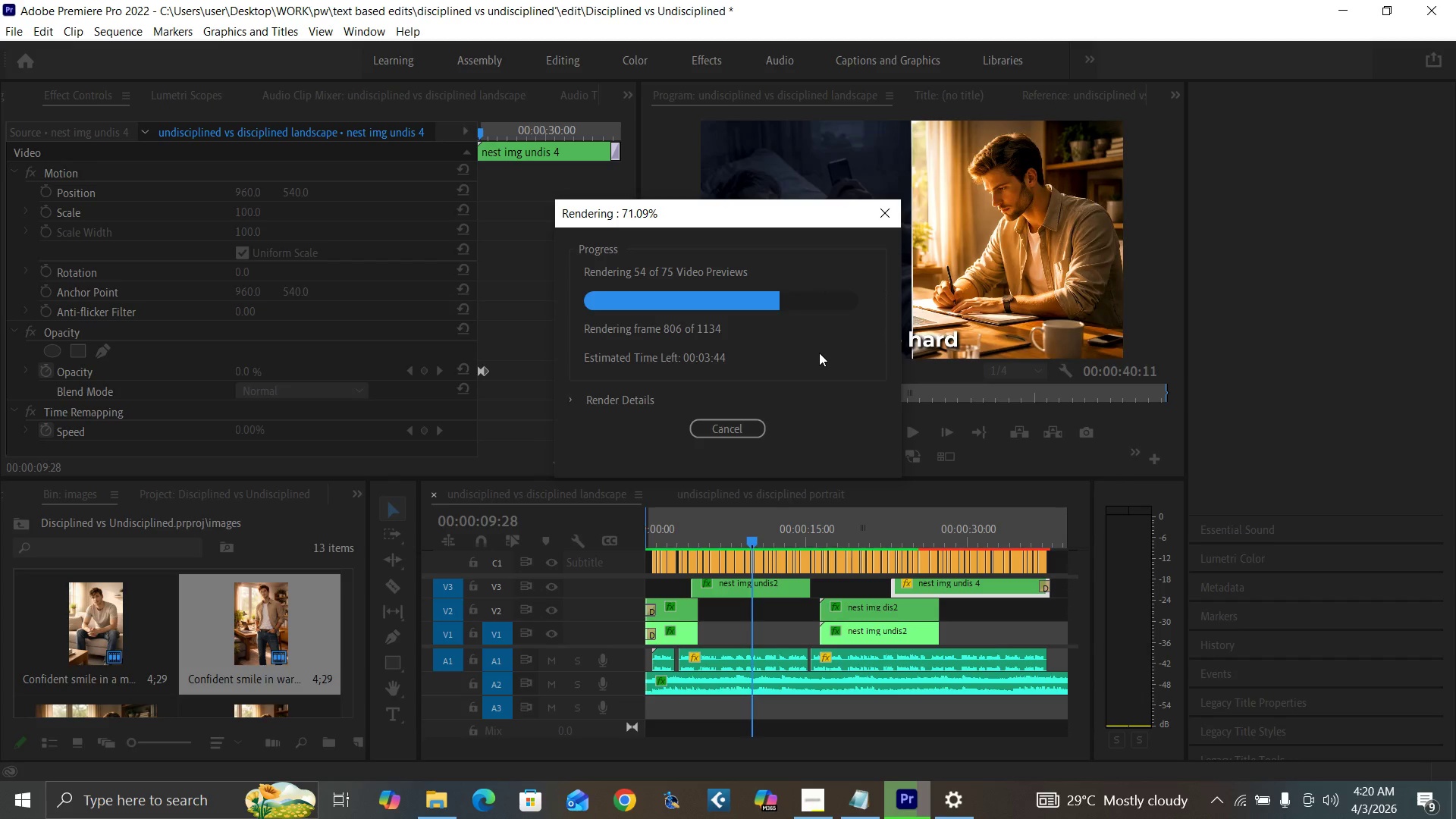 
mouse_move([811, 774])
 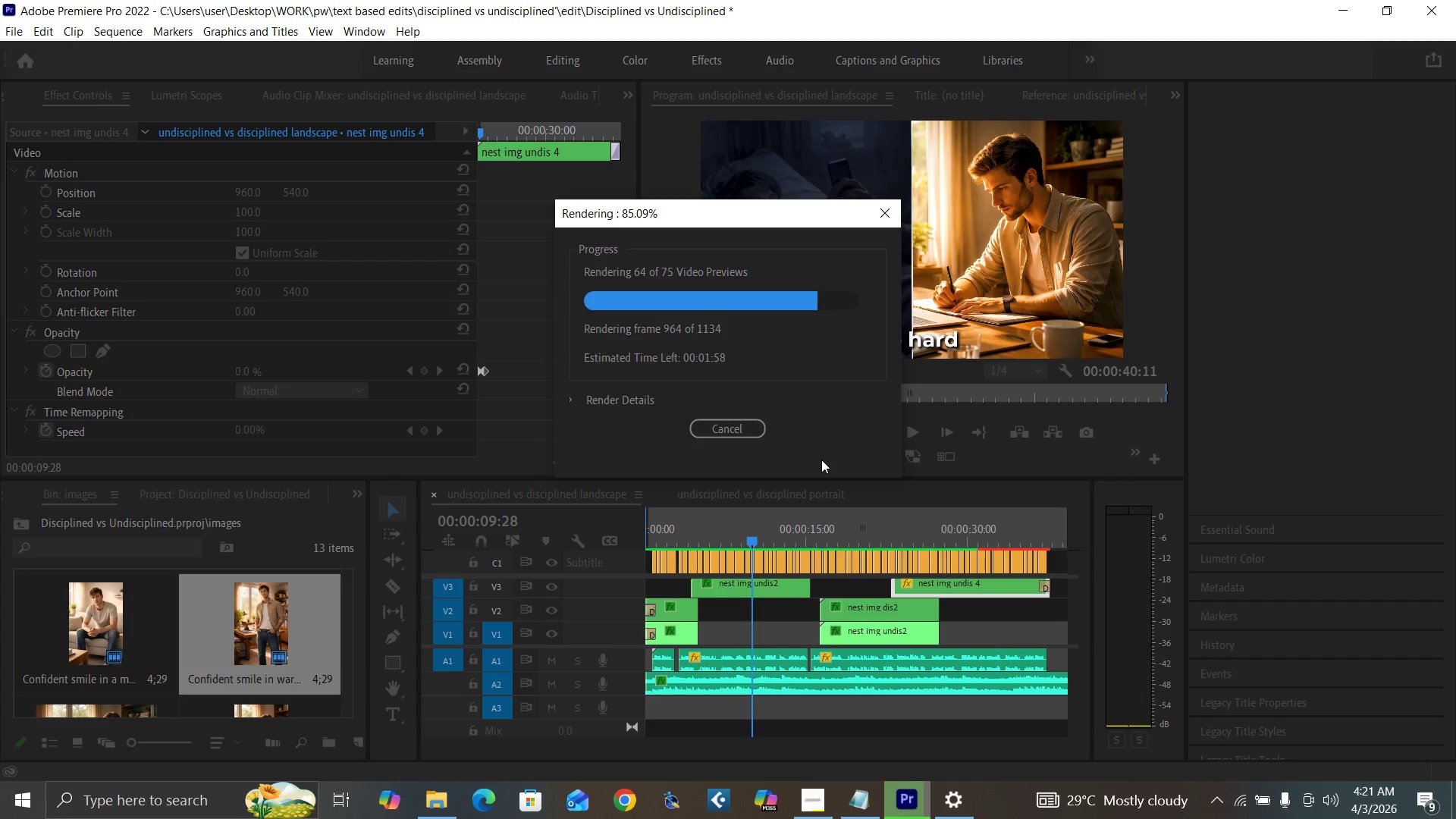 
wait(107.4)
 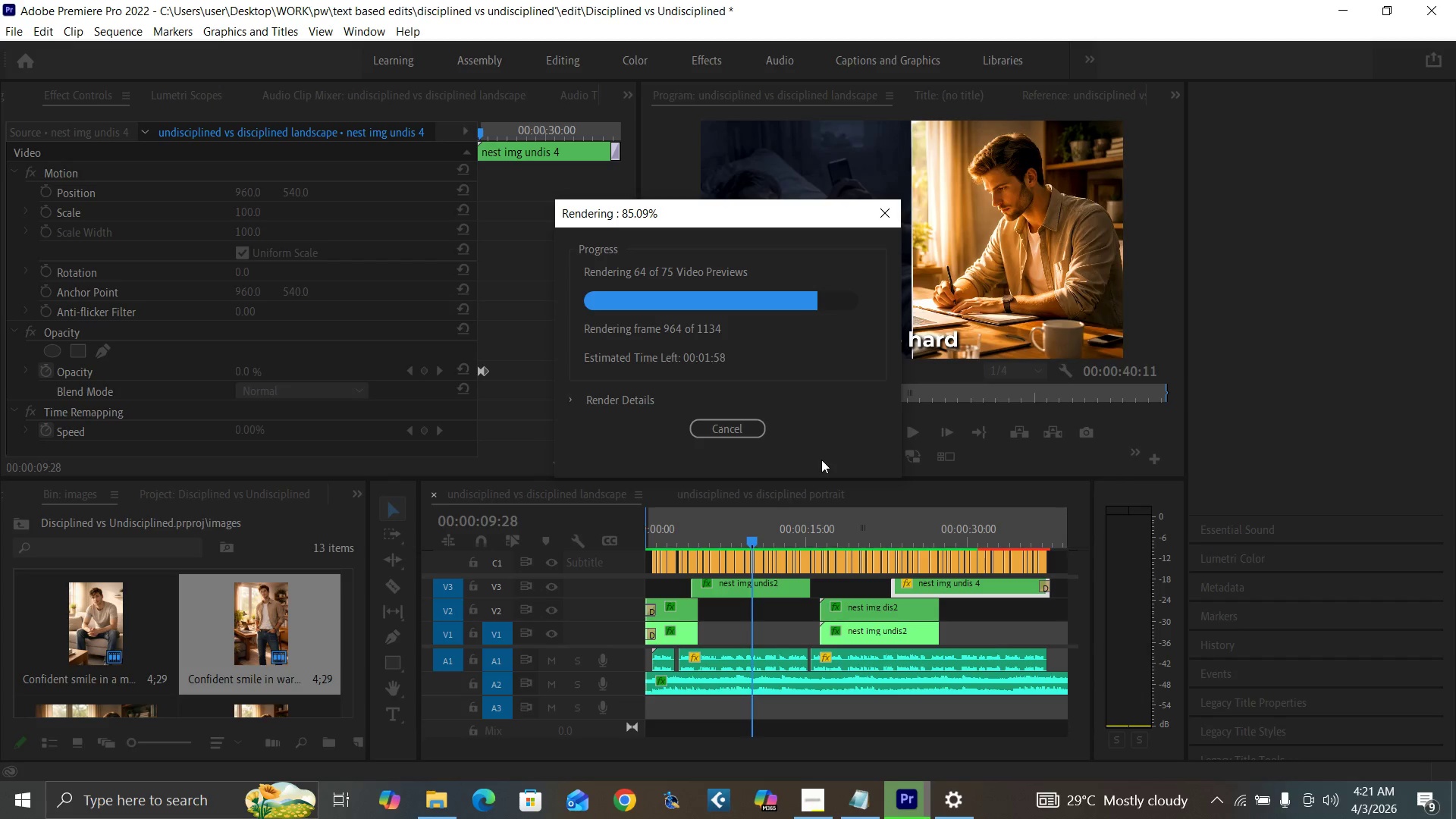 
mouse_move([797, 749])
 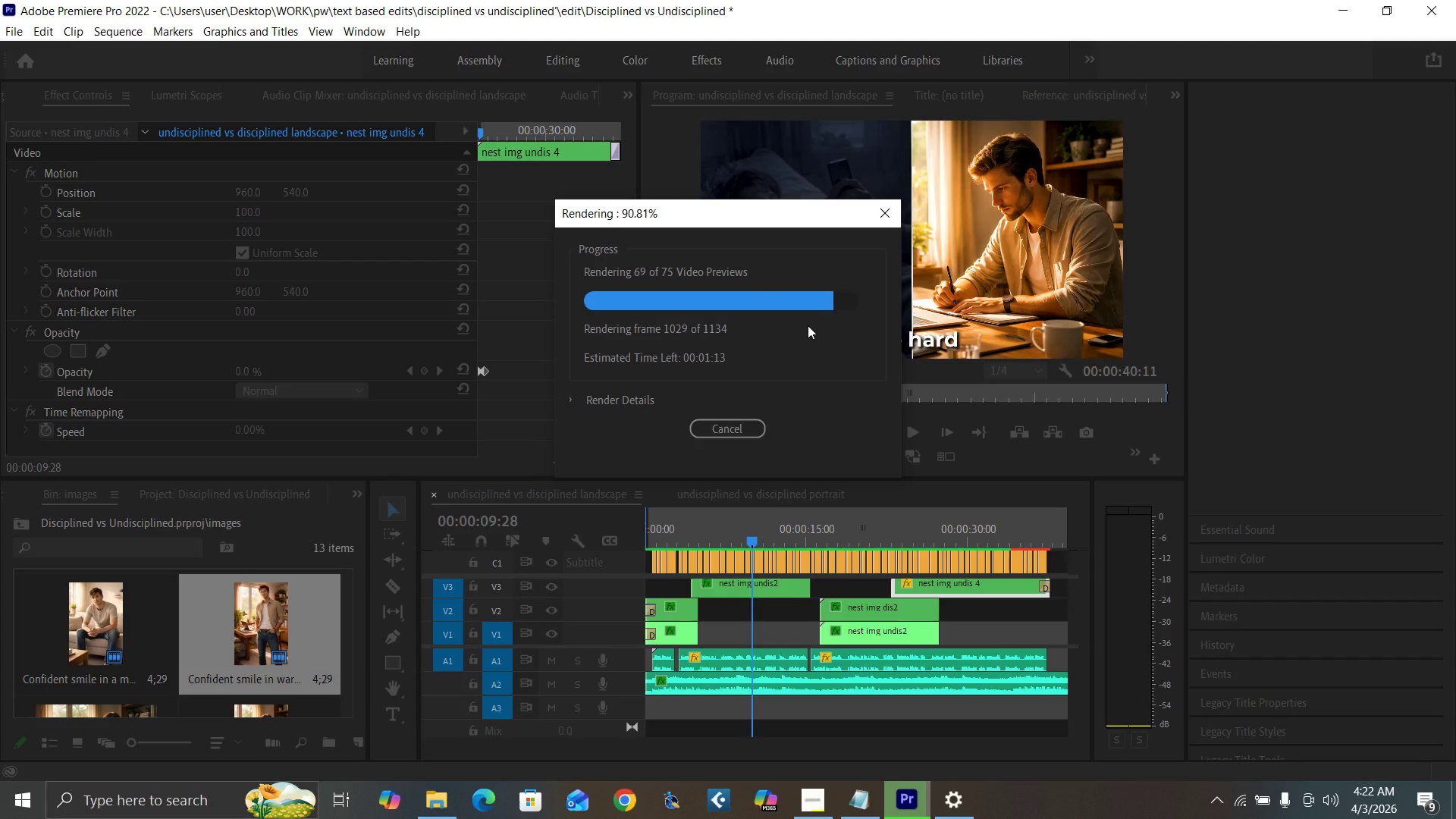 
wait(40.46)
 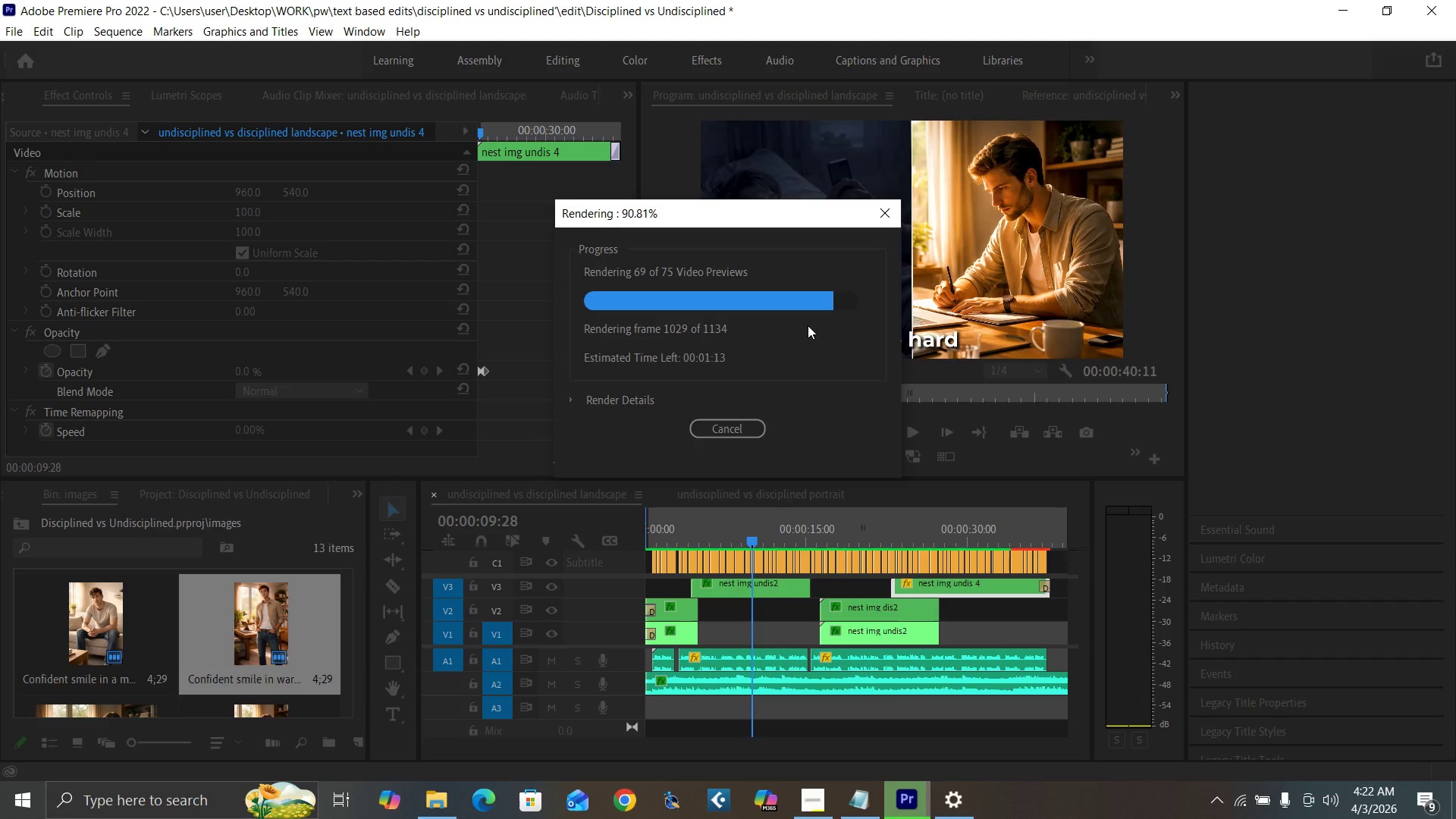 
mouse_move([813, 773])
 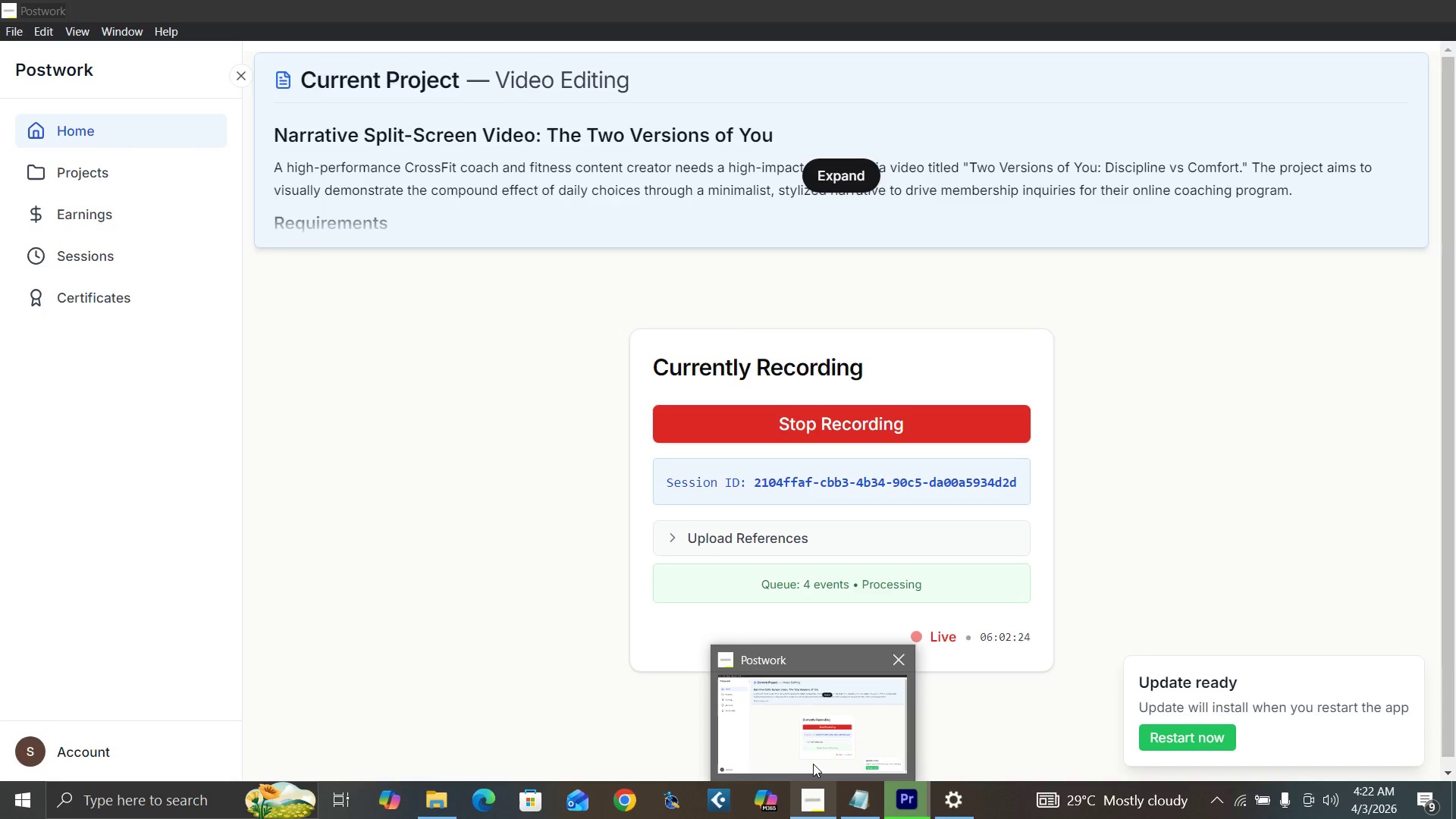 
wait(12.32)
 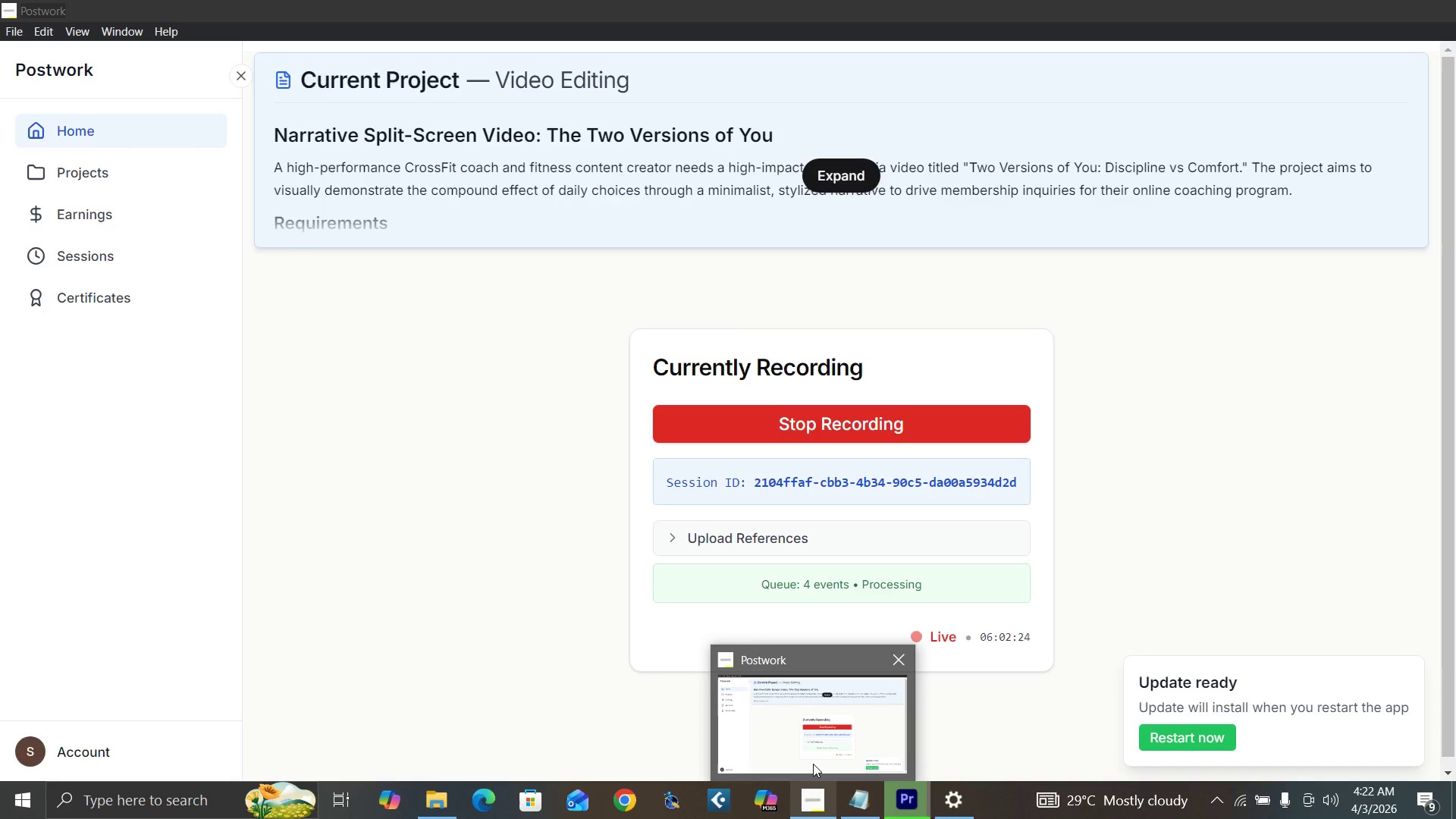 
mouse_move([789, 755])
 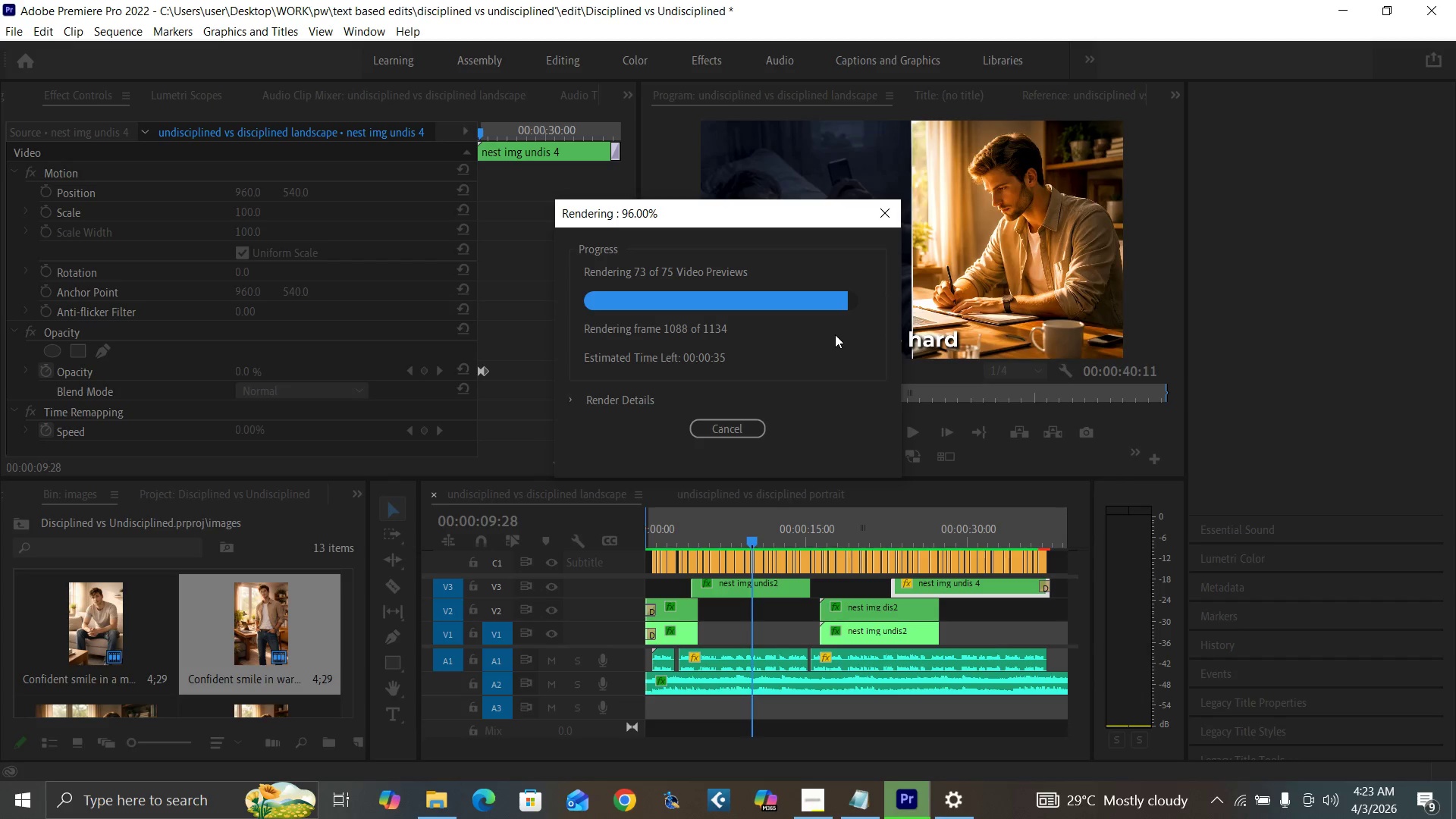 
wait(16.52)
 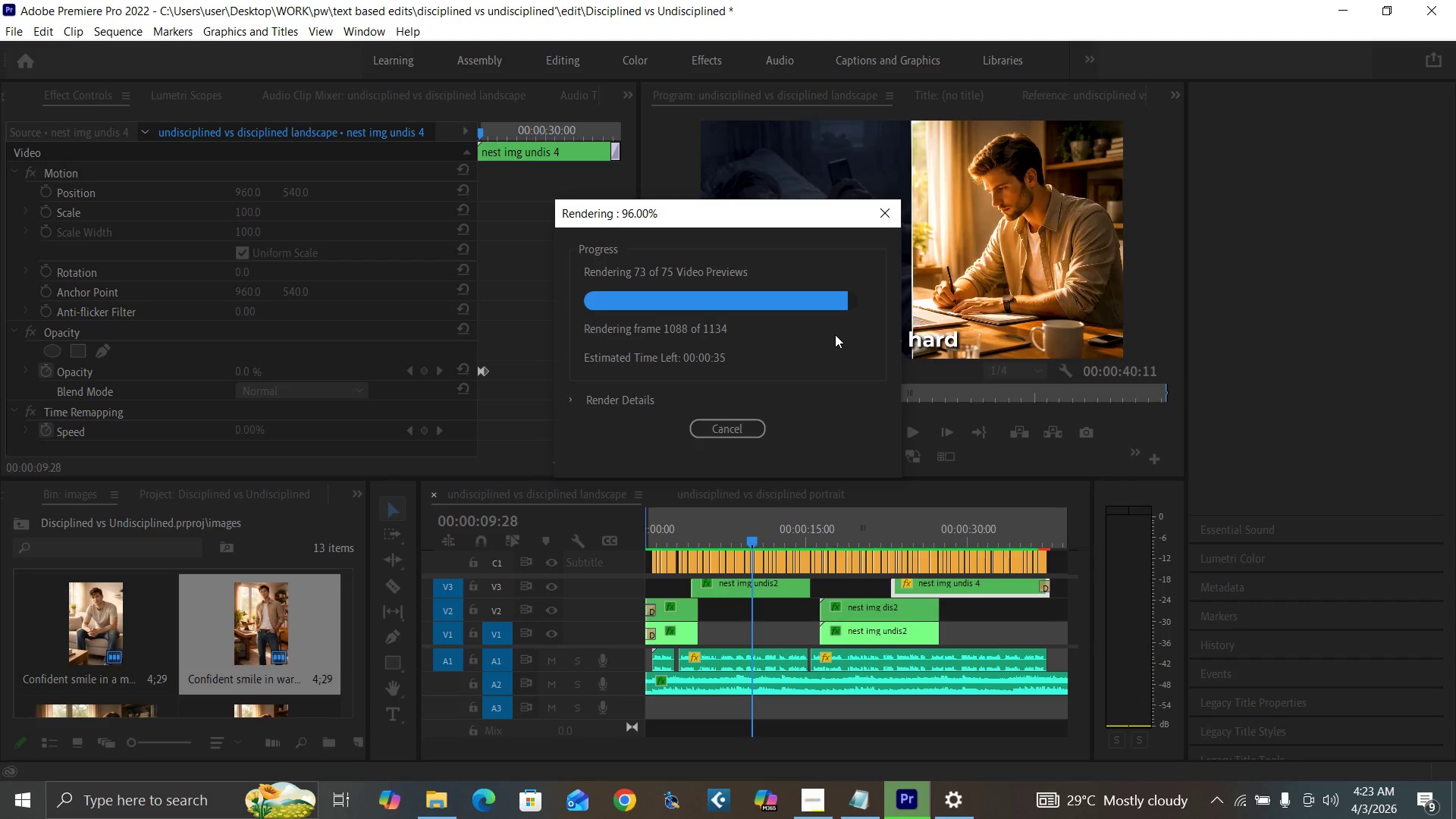 
mouse_move([792, 767])
 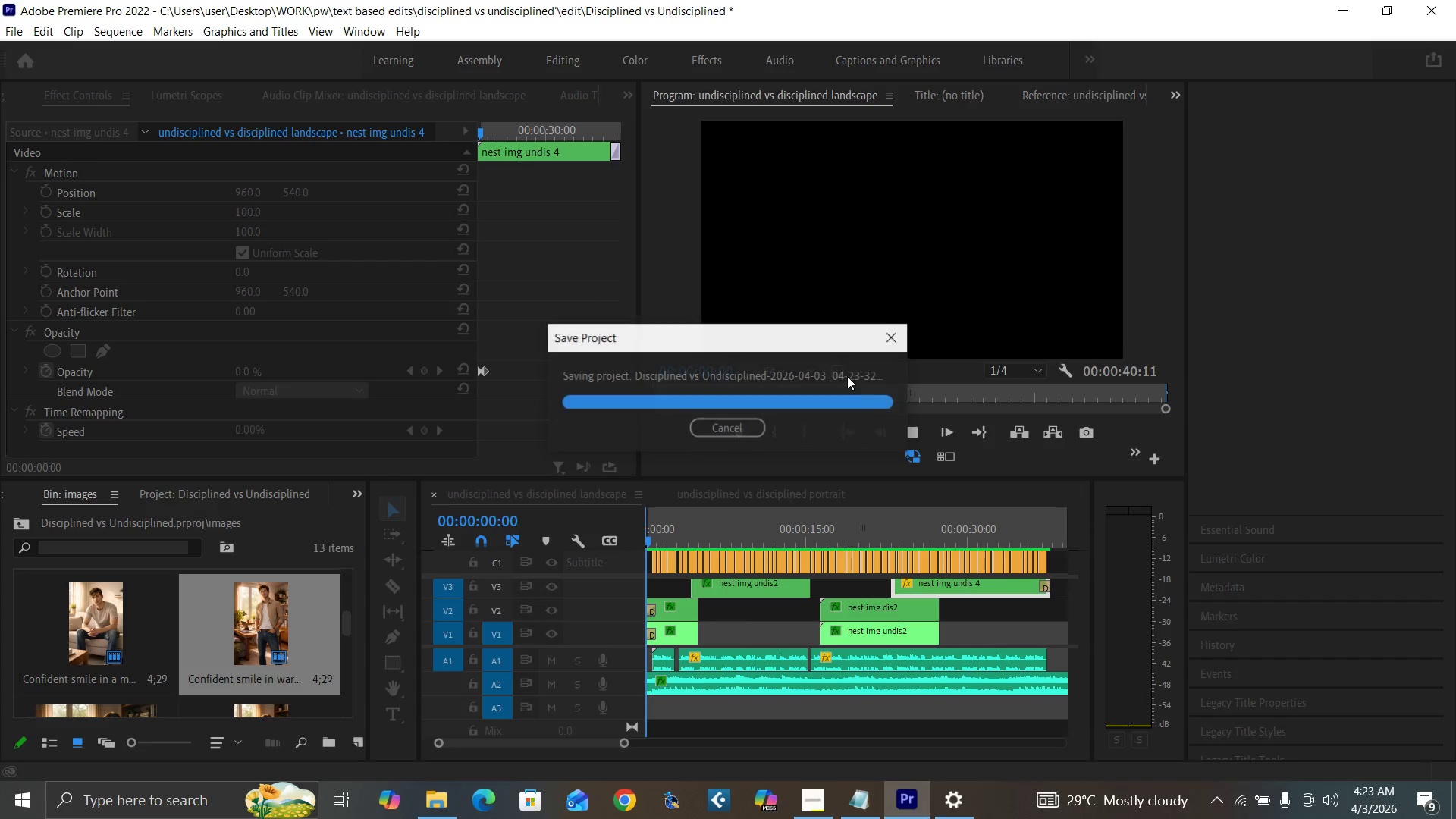 
wait(6.33)
 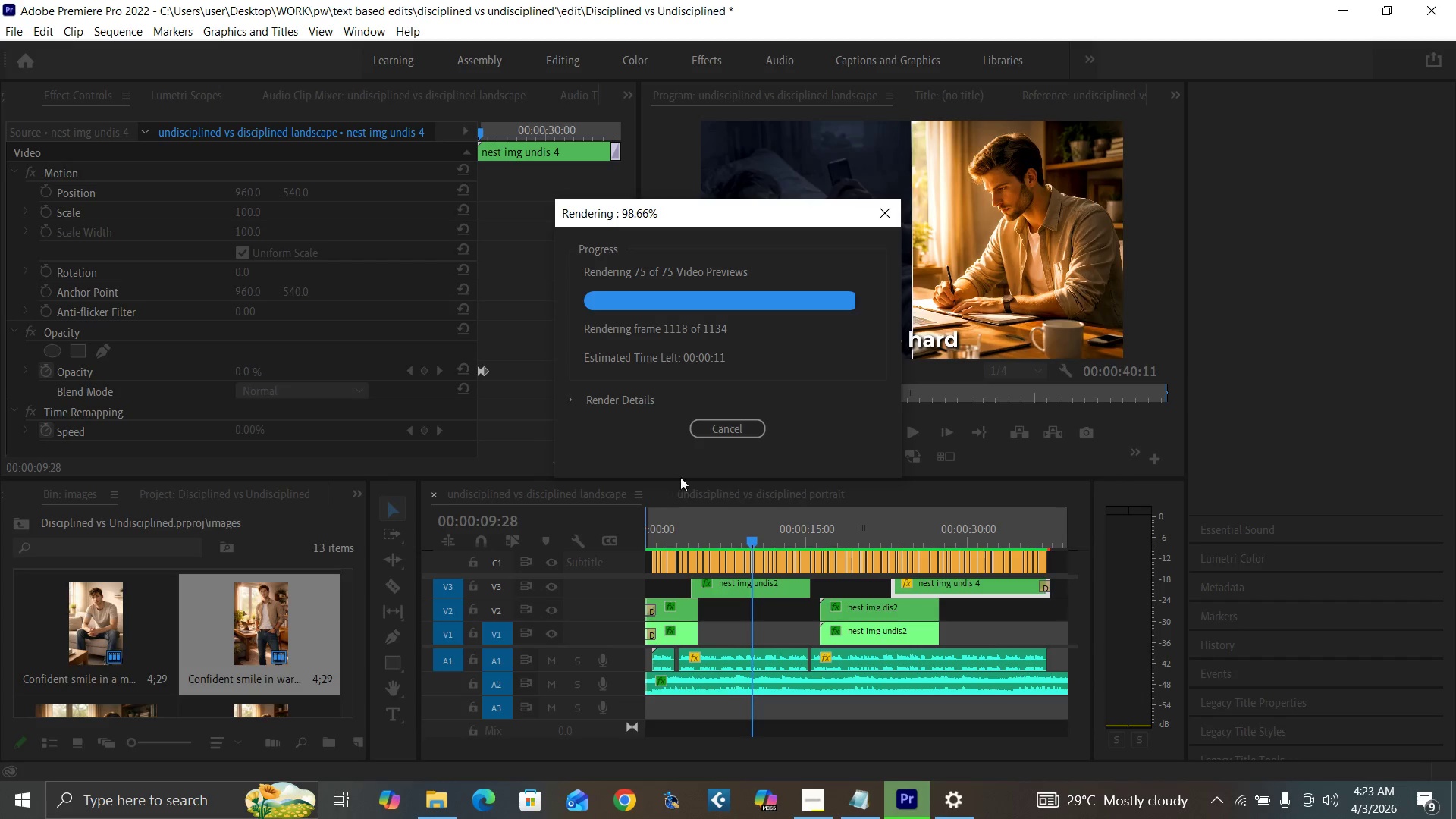 
left_click_drag(start_coordinate=[661, 538], to_coordinate=[620, 560])
 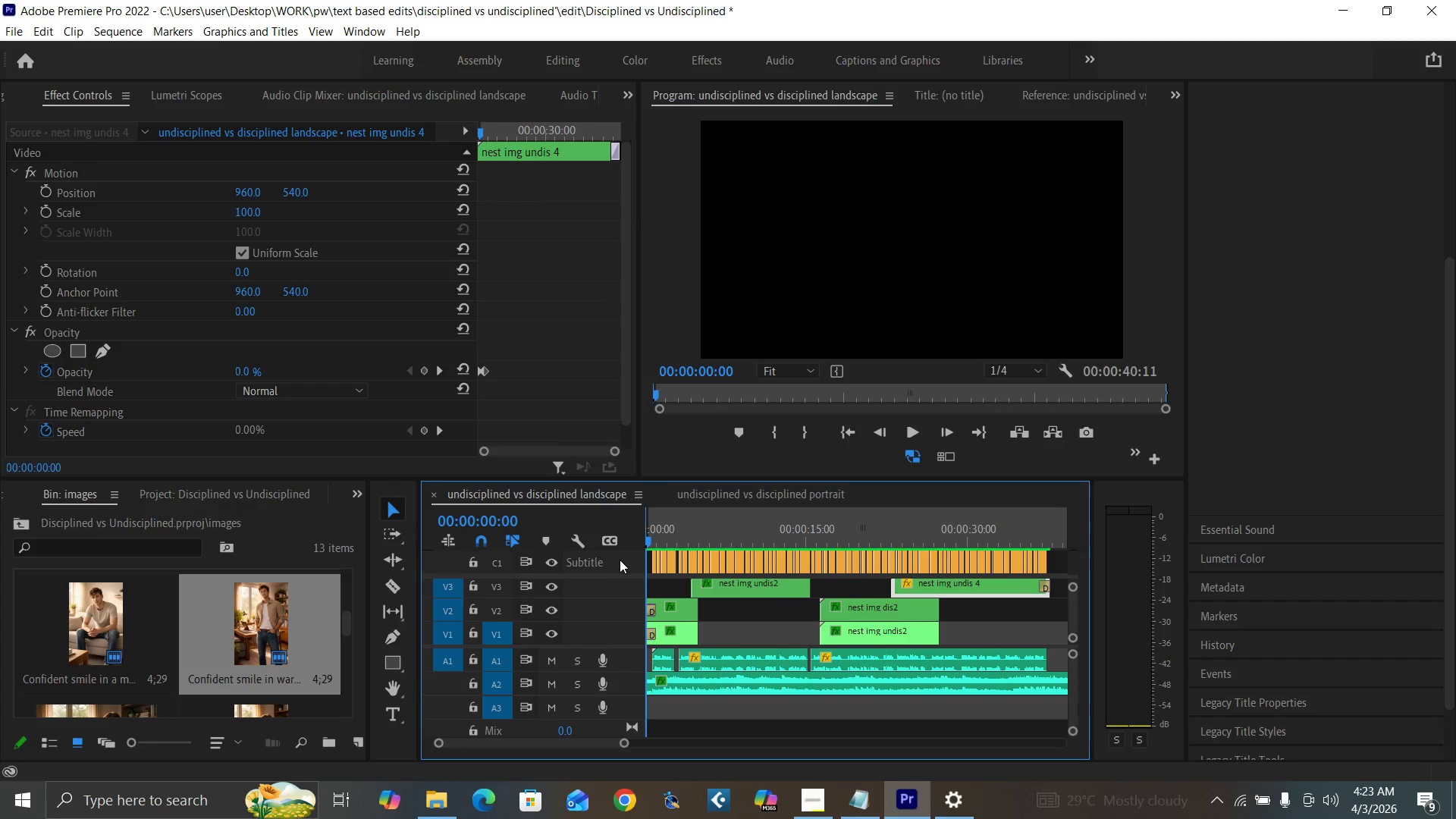 
key(Control+Backquote)
 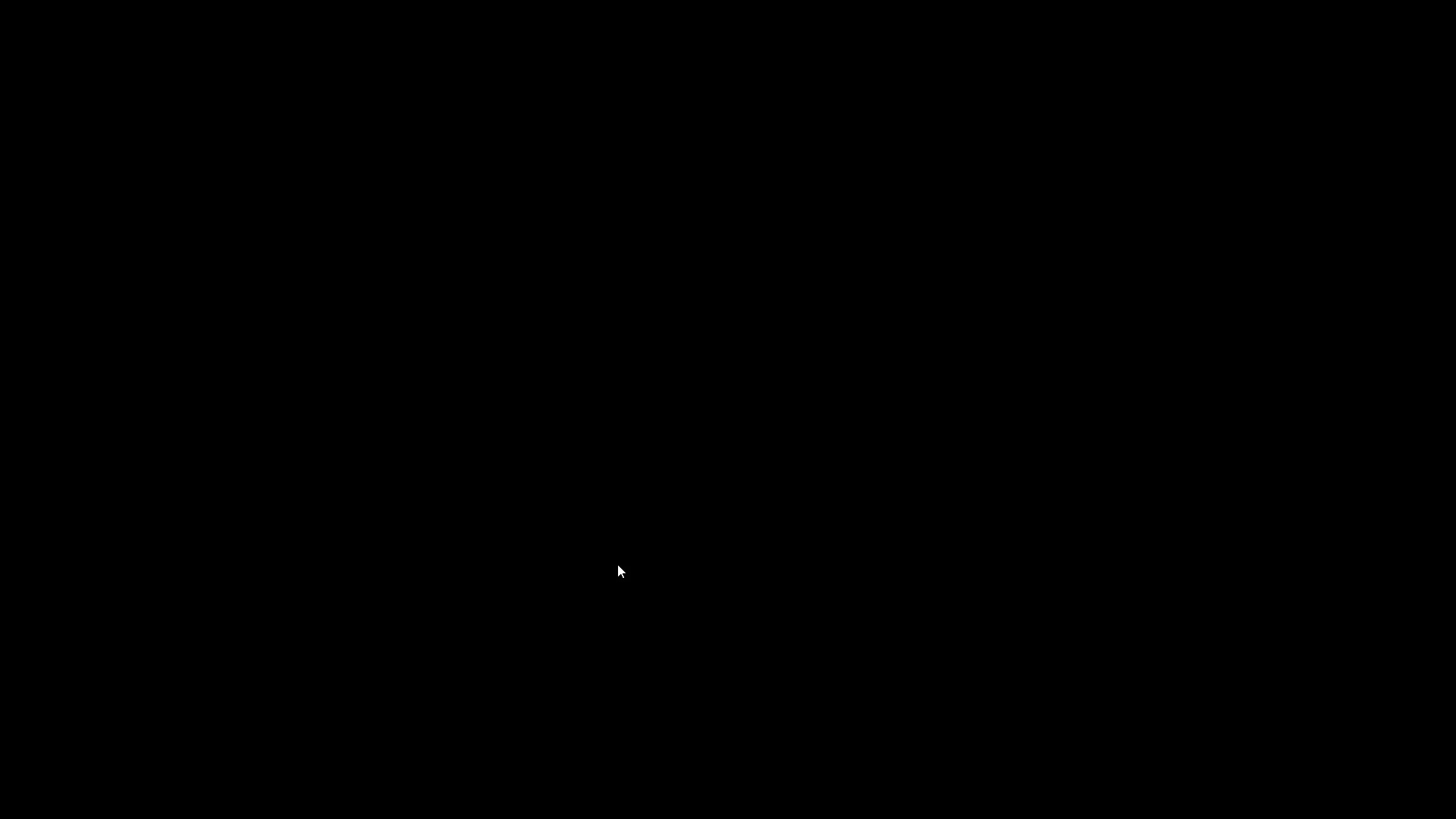 
key(Space)
 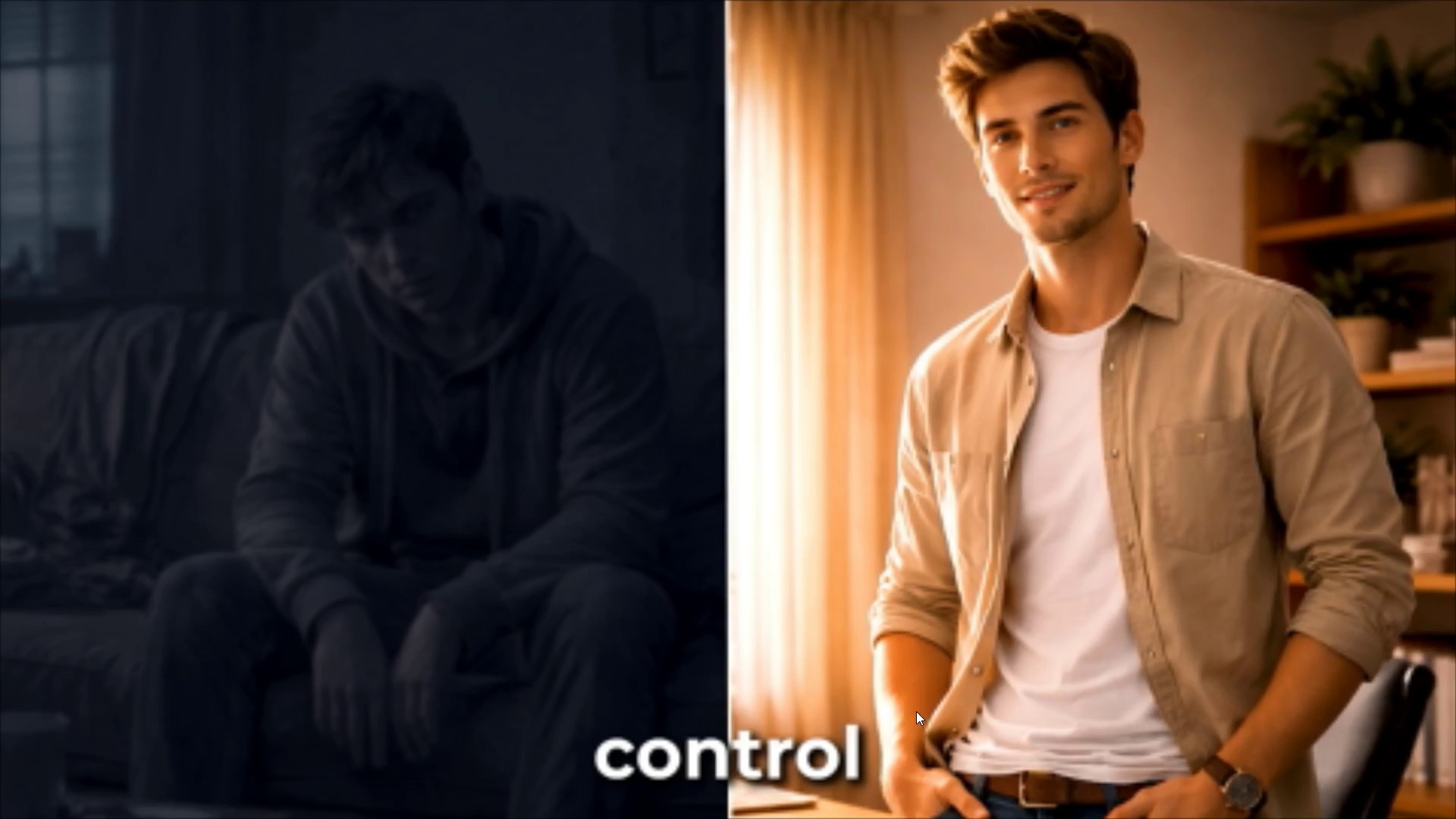 
wait(38.47)
 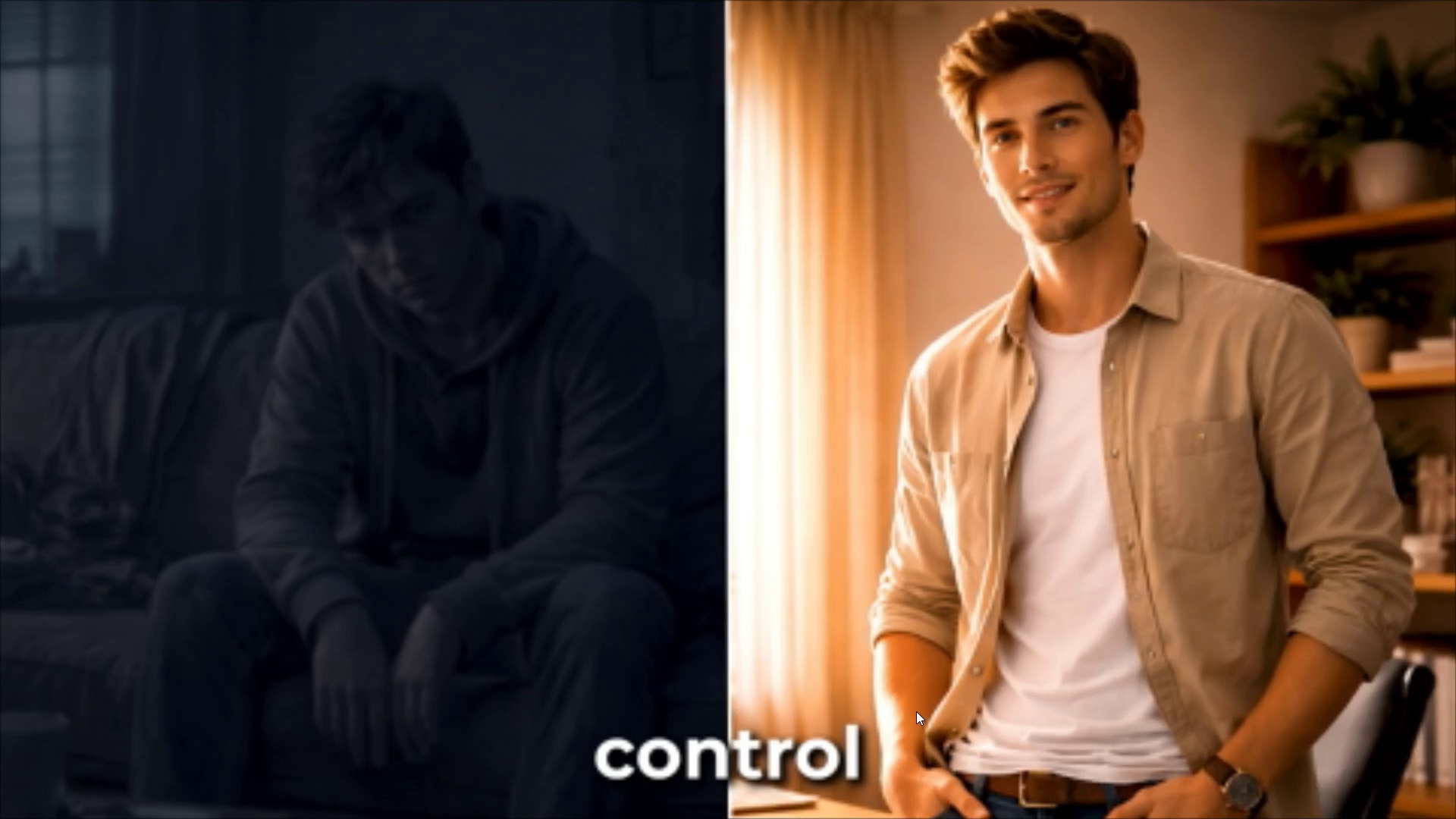 
key(Space)
 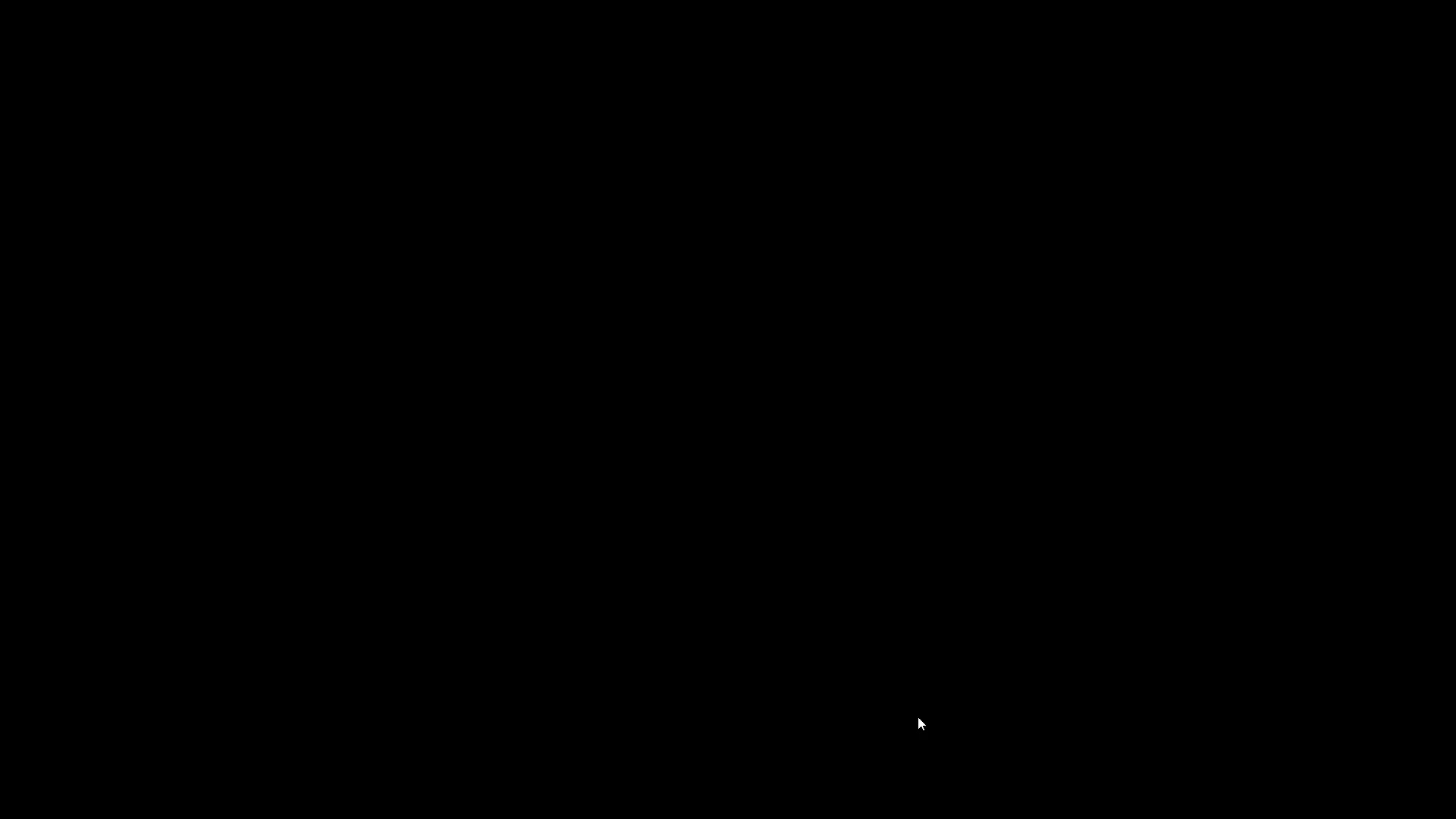 
key(Control+Backquote)
 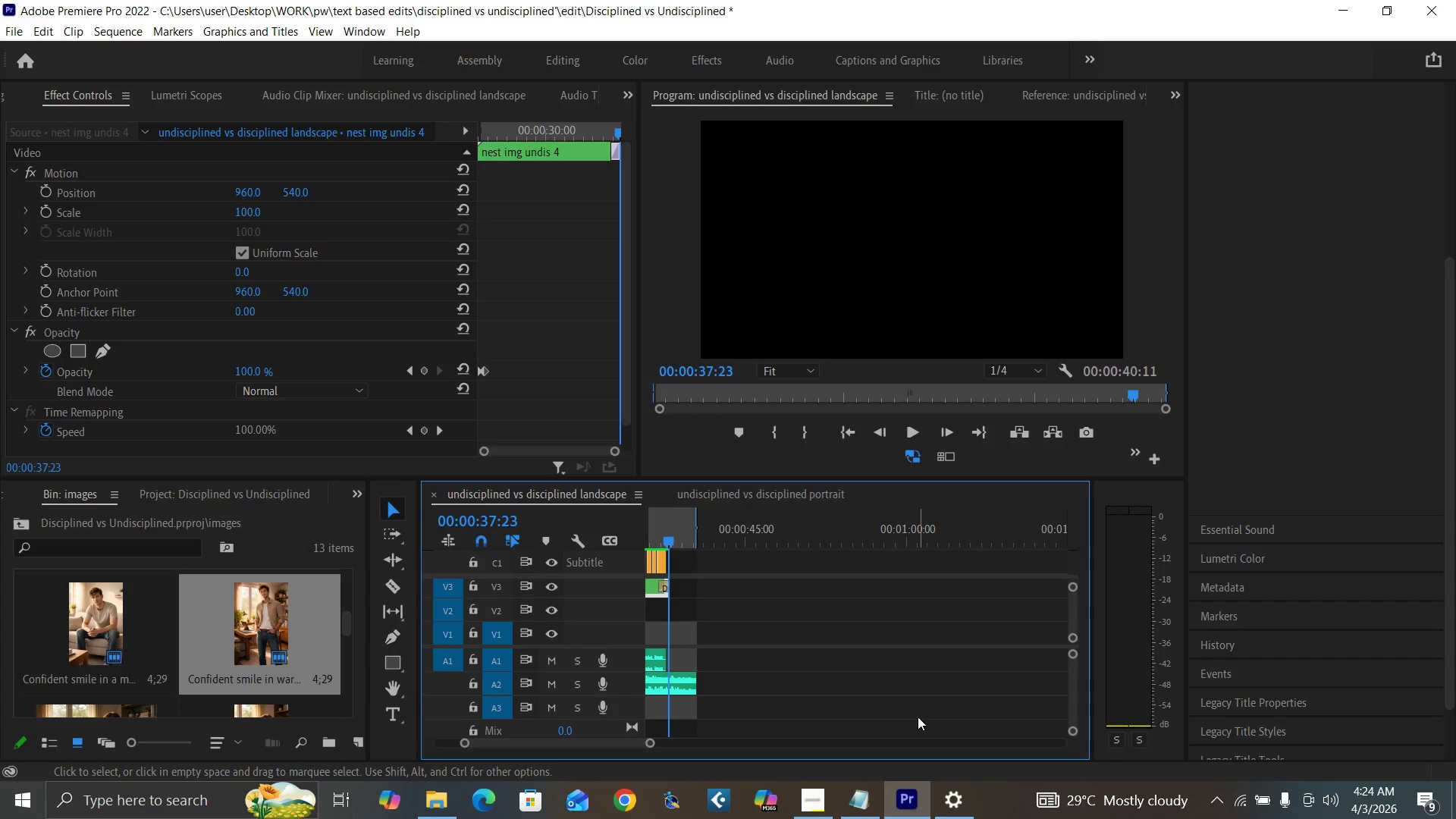 
key(Control+S)
 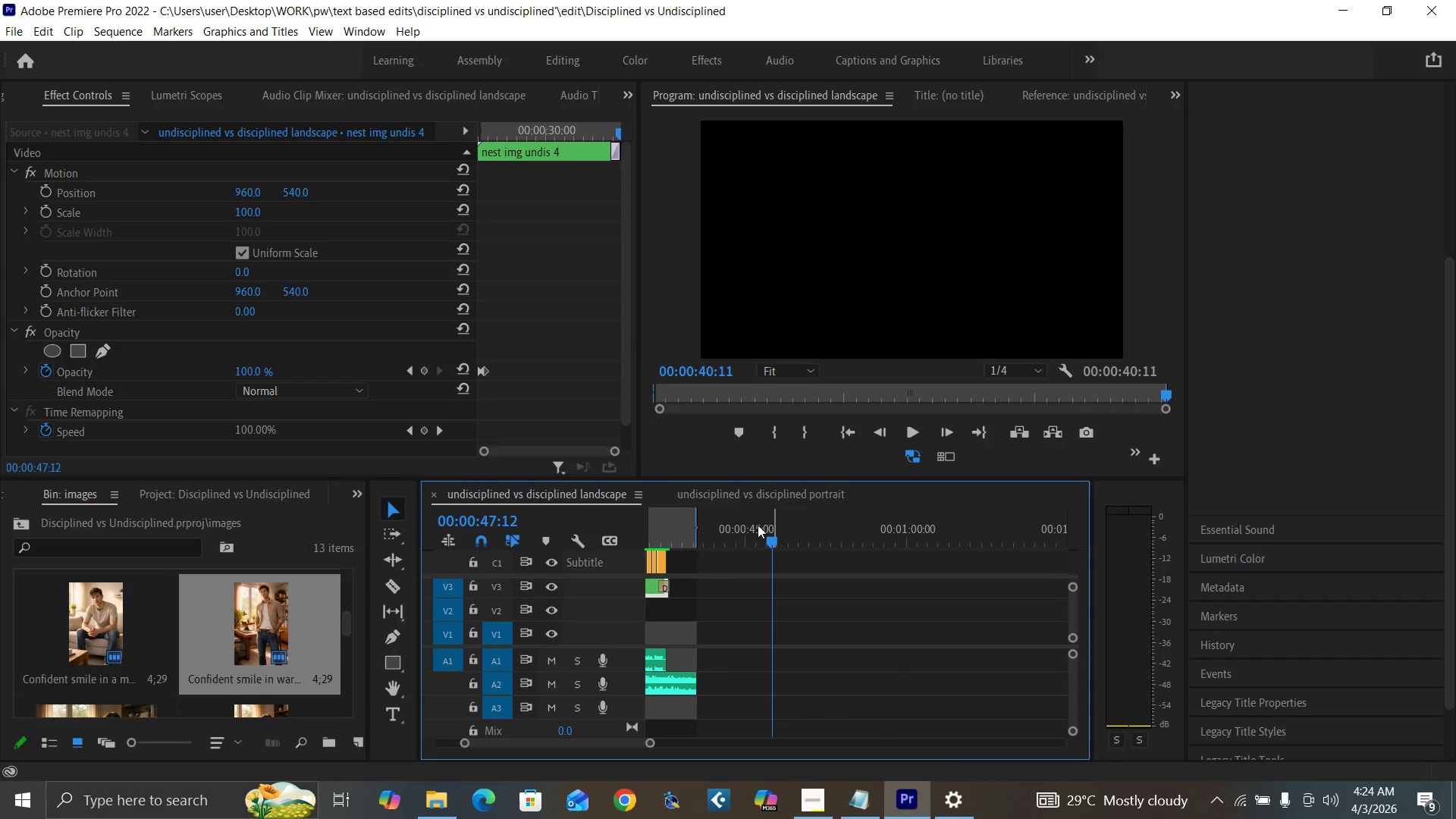 
left_click([657, 528])
 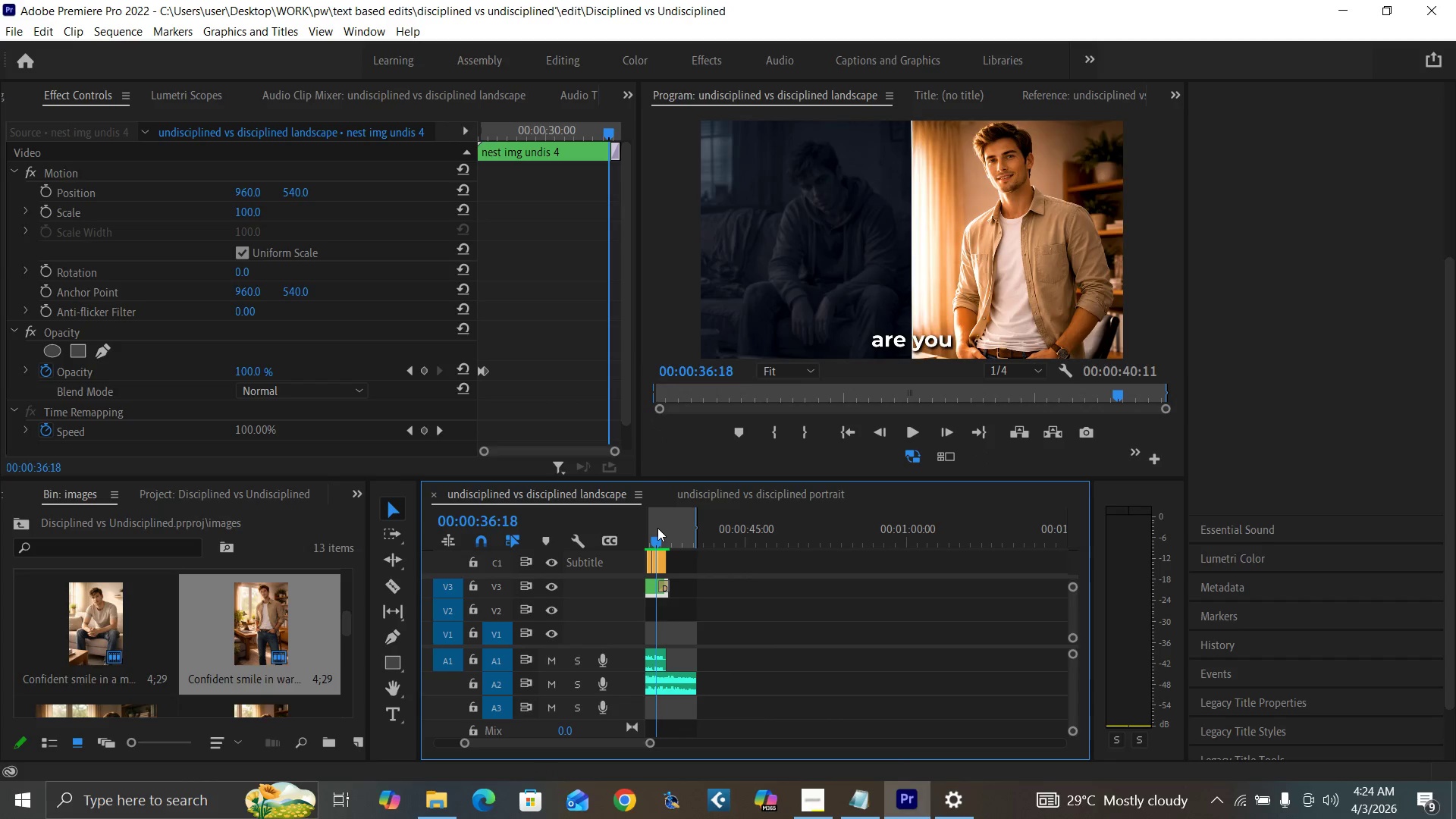 
key(Control+M)
 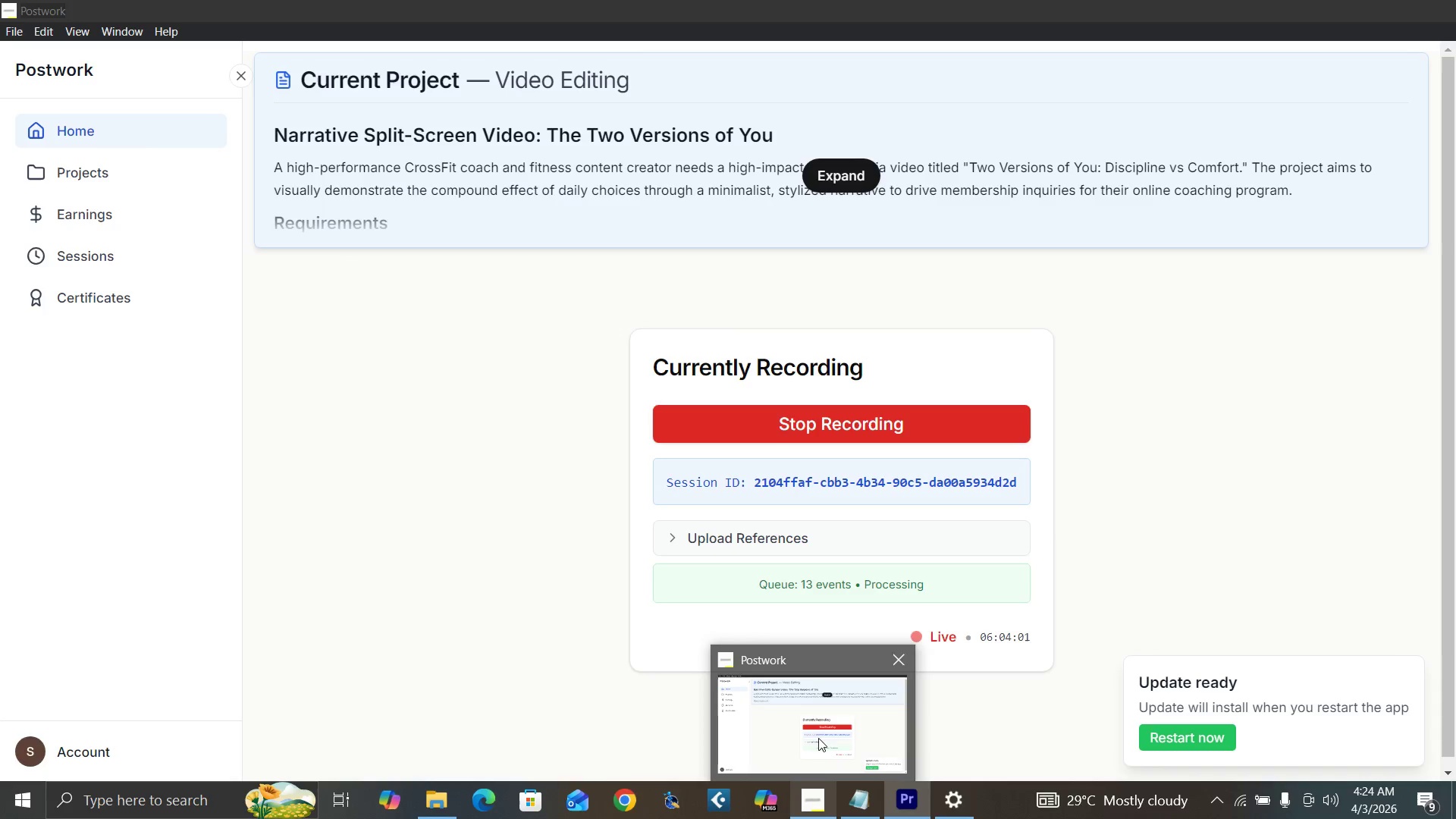 
wait(10.44)
 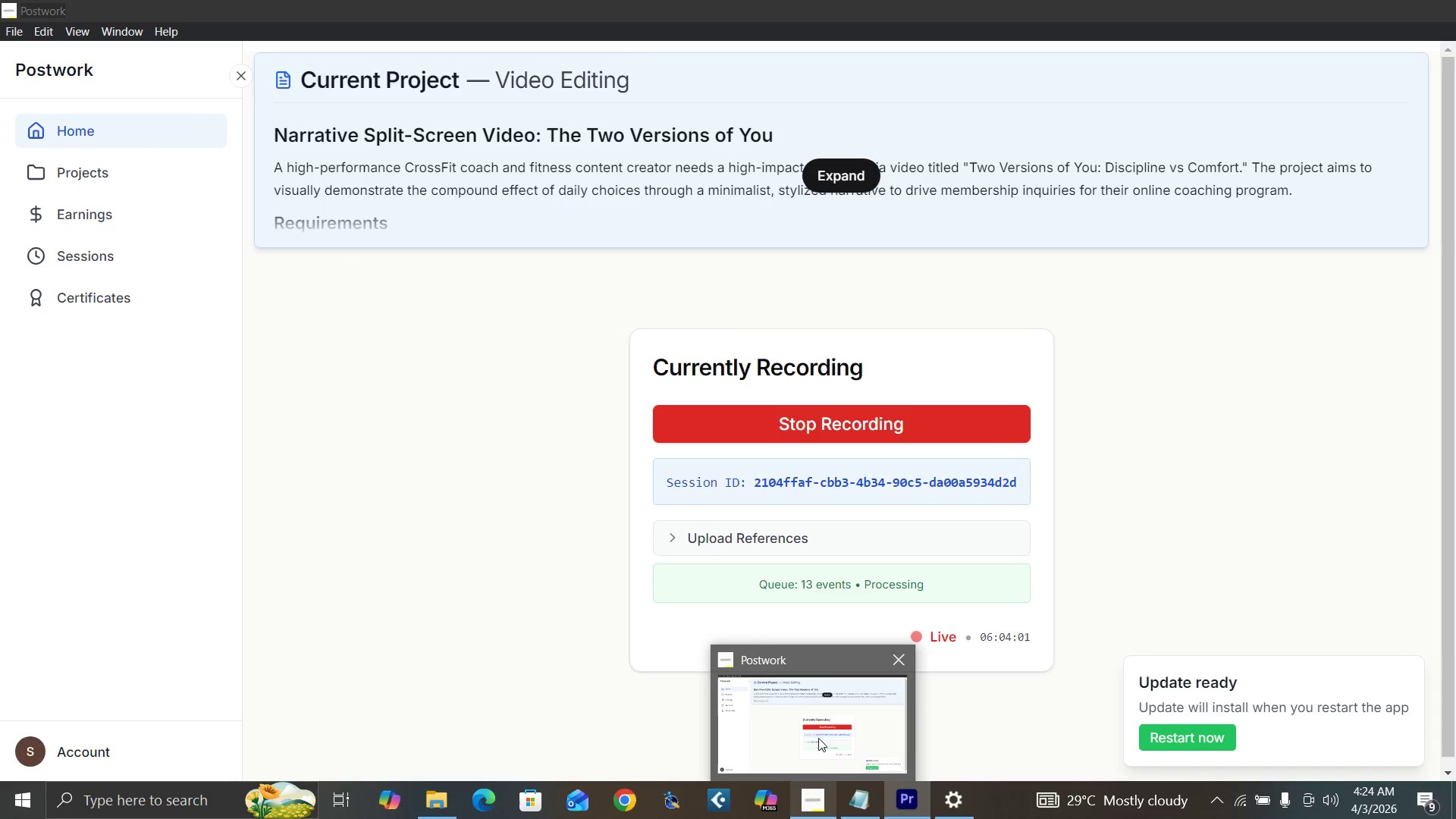 
left_click([97, 67])
 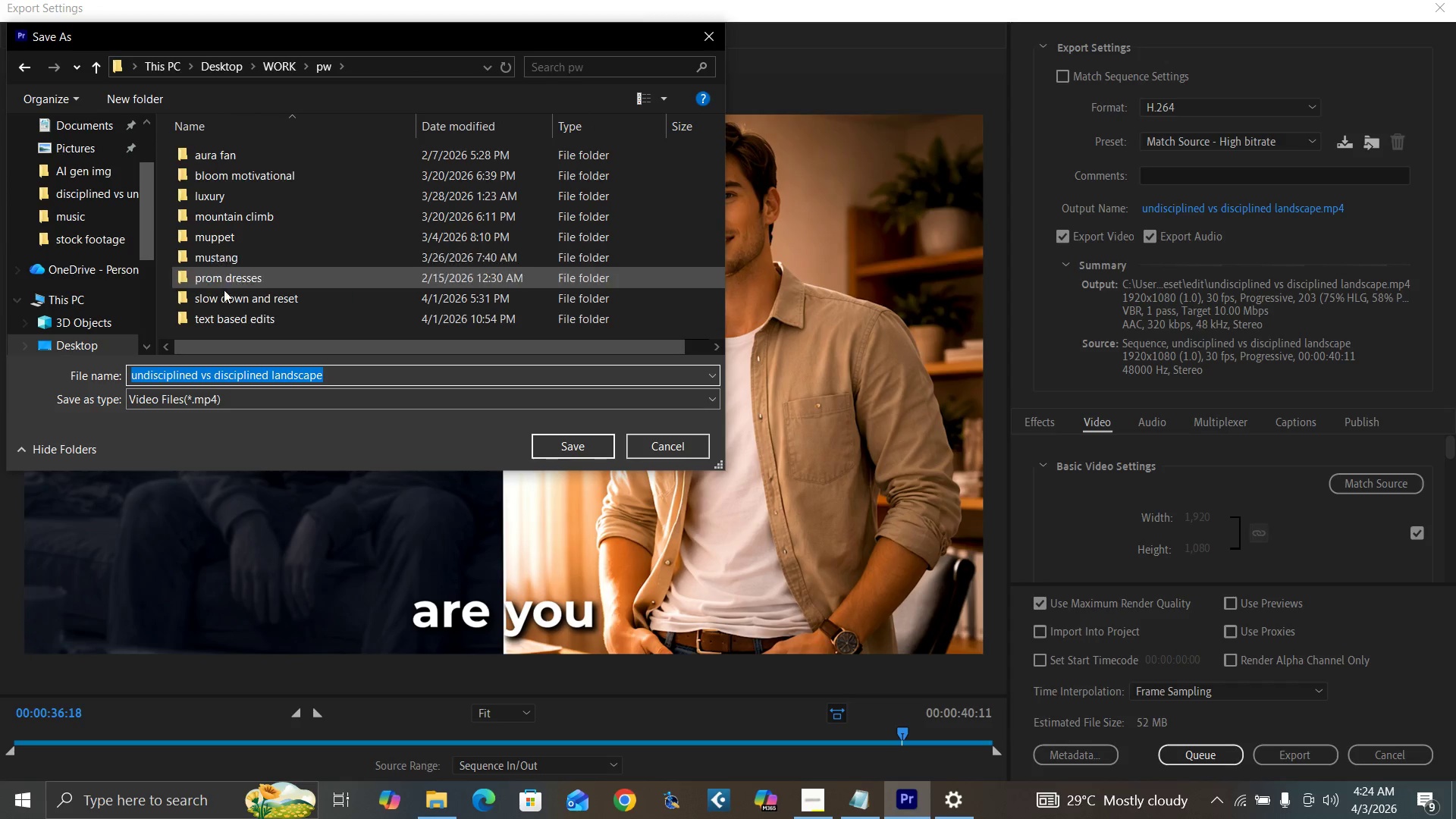 
double_click([241, 318])
 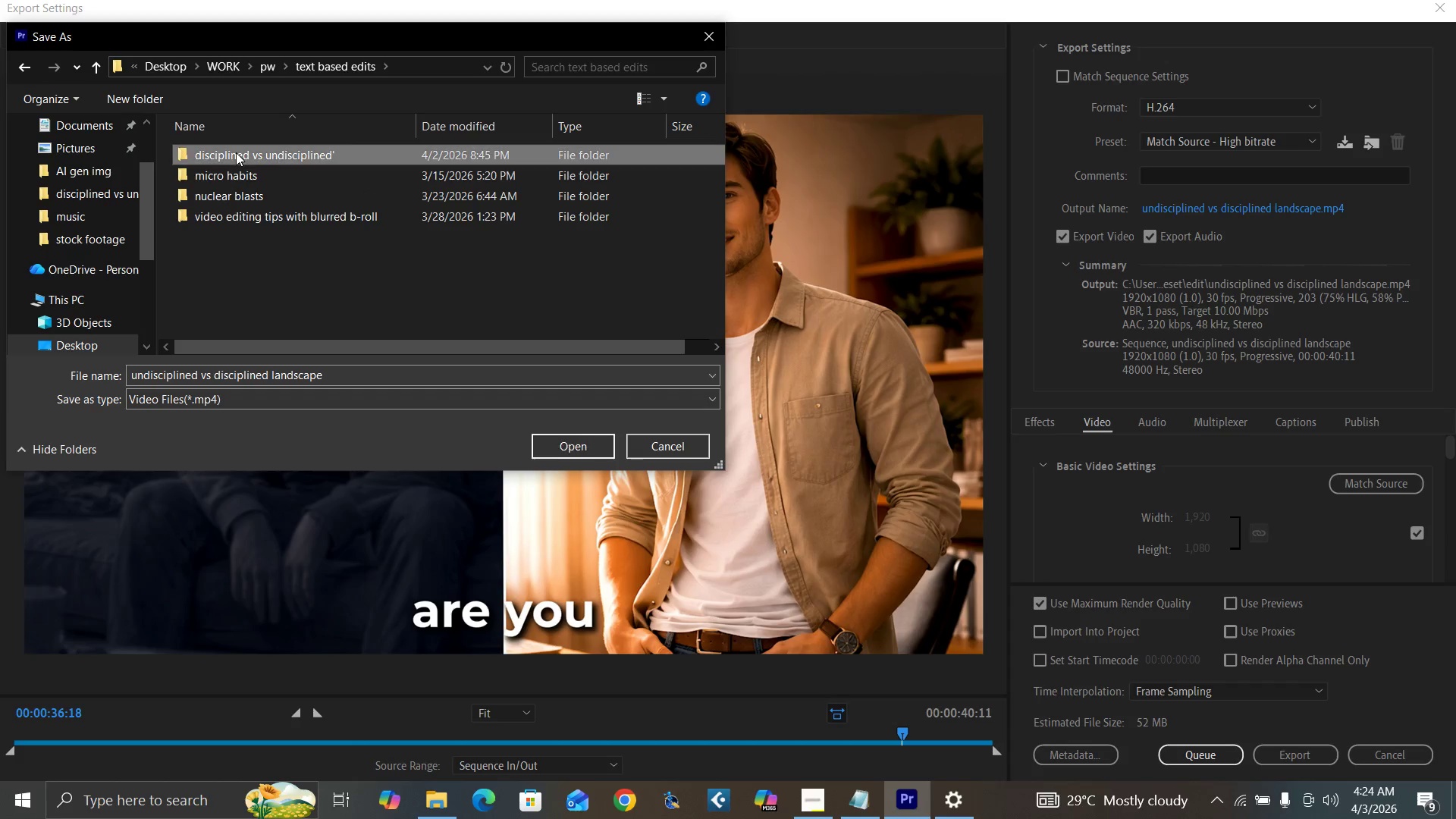 
double_click([236, 152])
 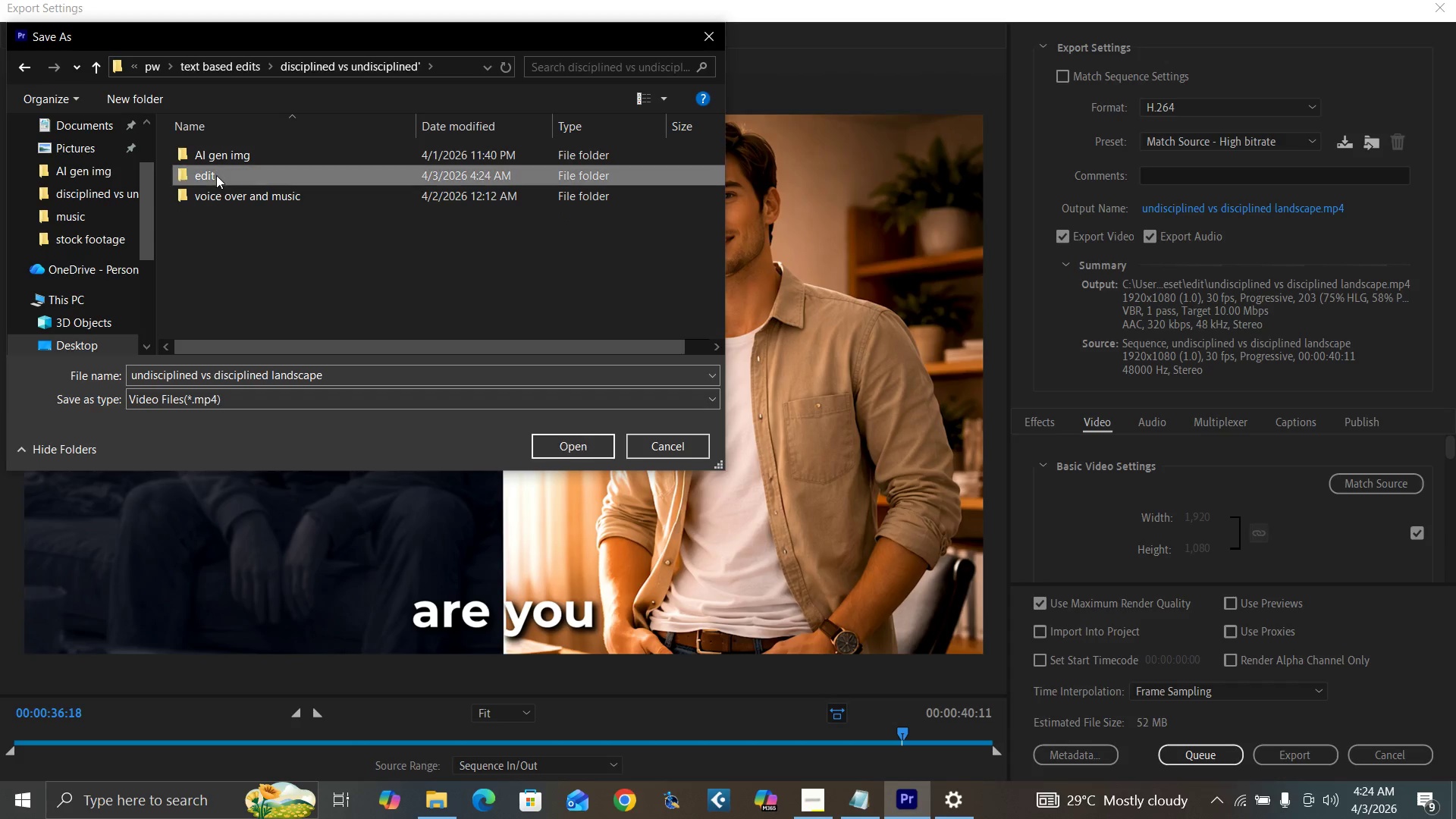 
double_click([216, 175])
 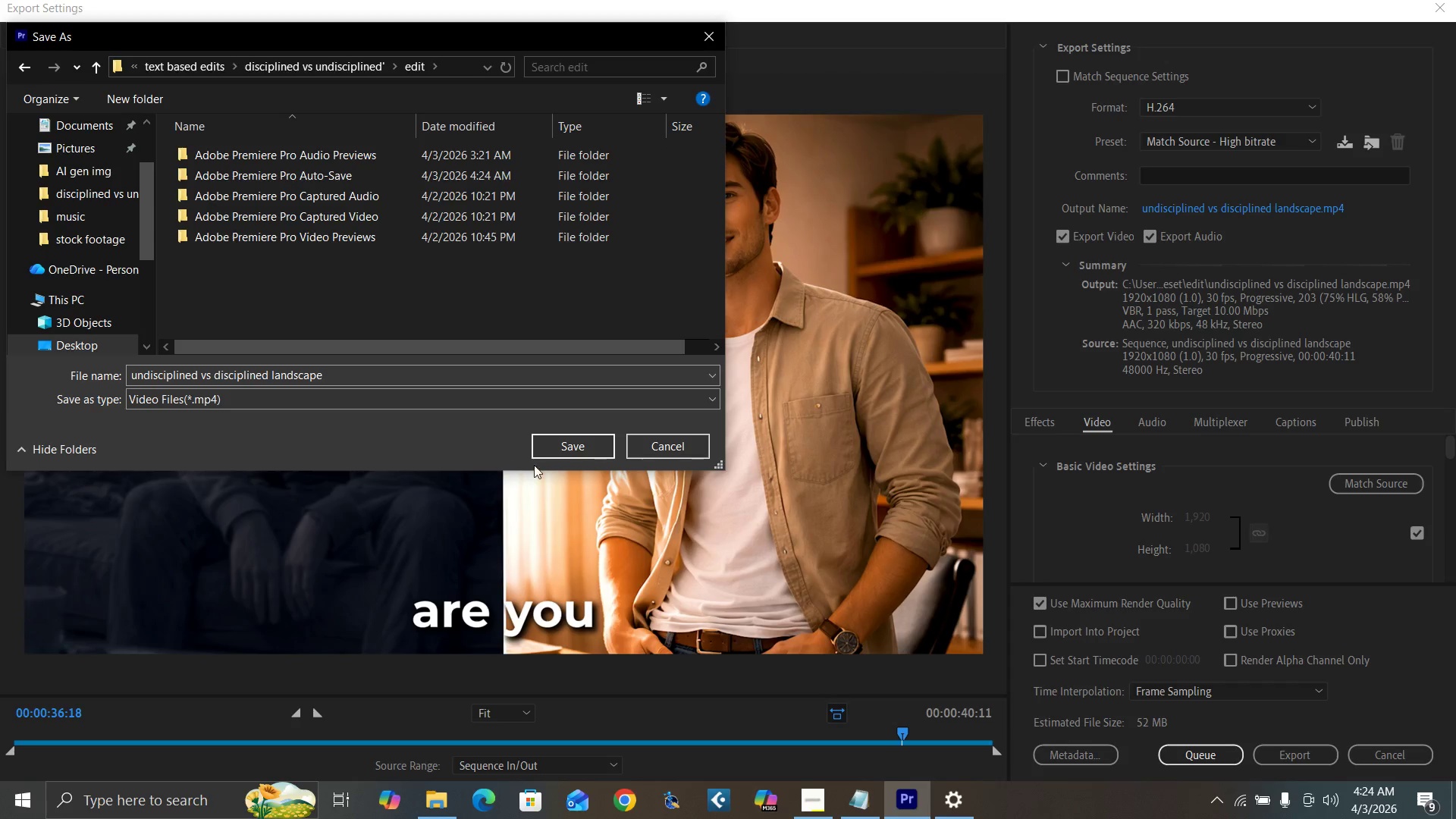 
left_click([580, 447])
 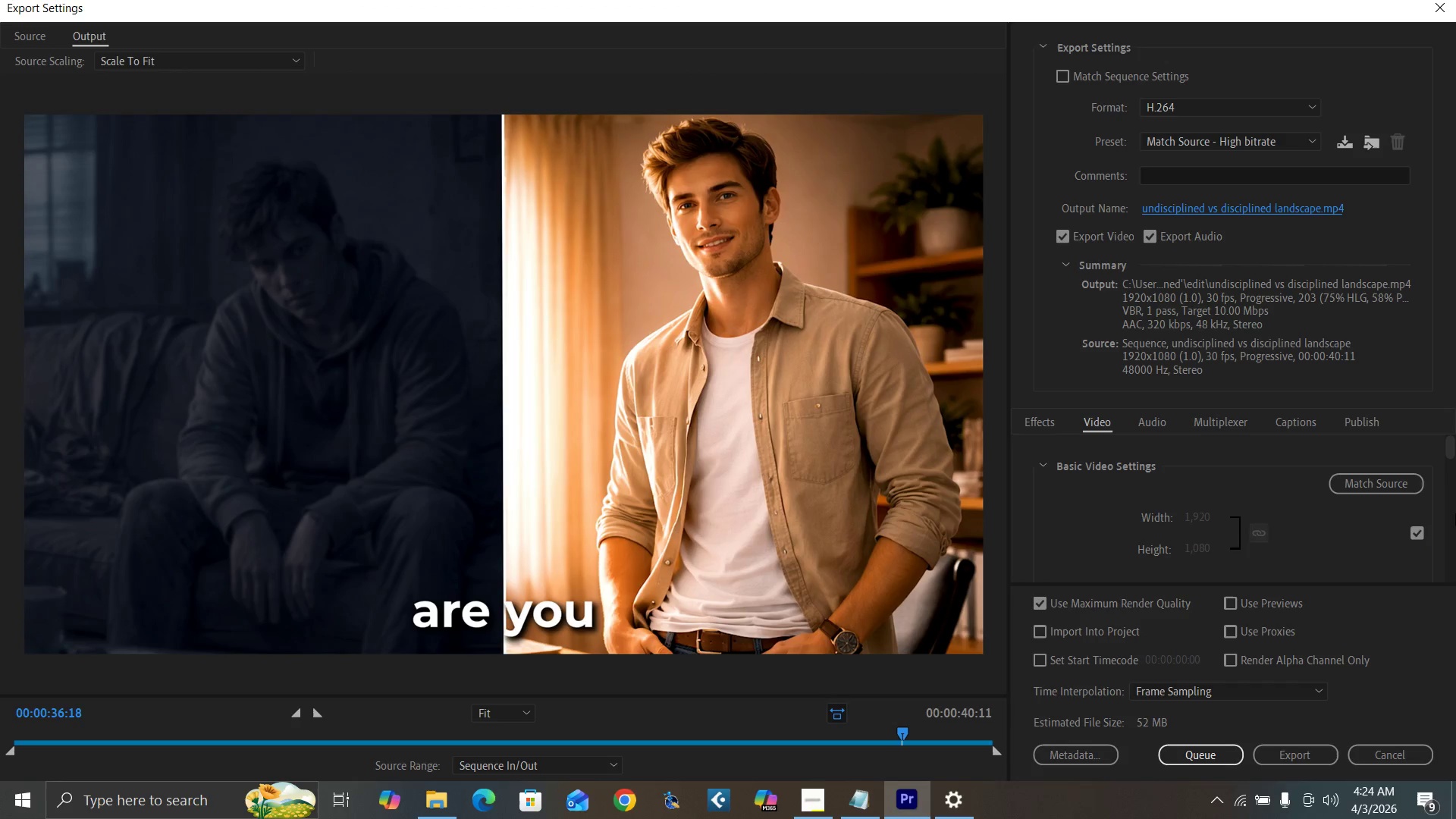 
left_click_drag(start_coordinate=[1451, 449], to_coordinate=[1455, 475])
 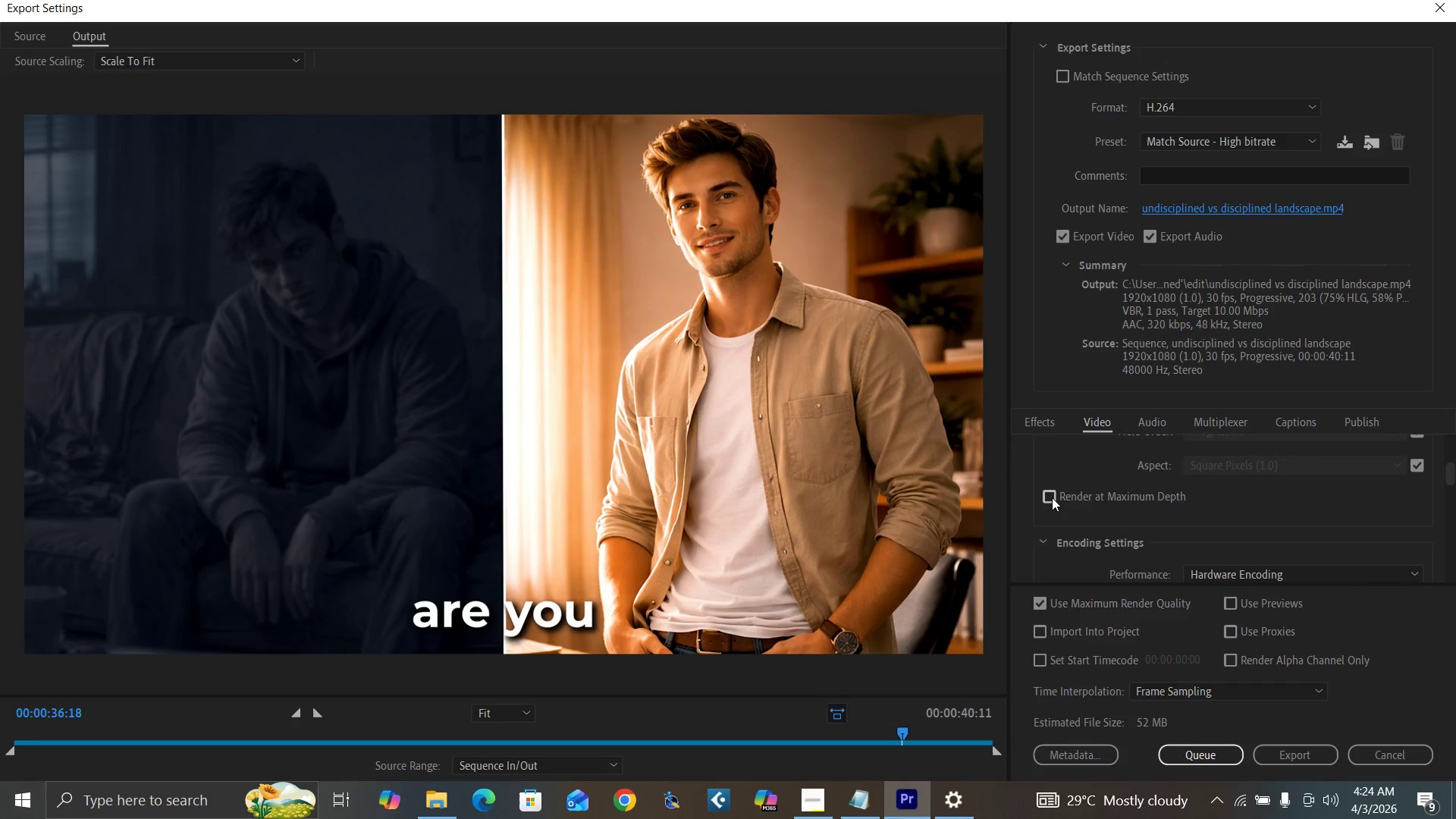 
left_click([1050, 494])
 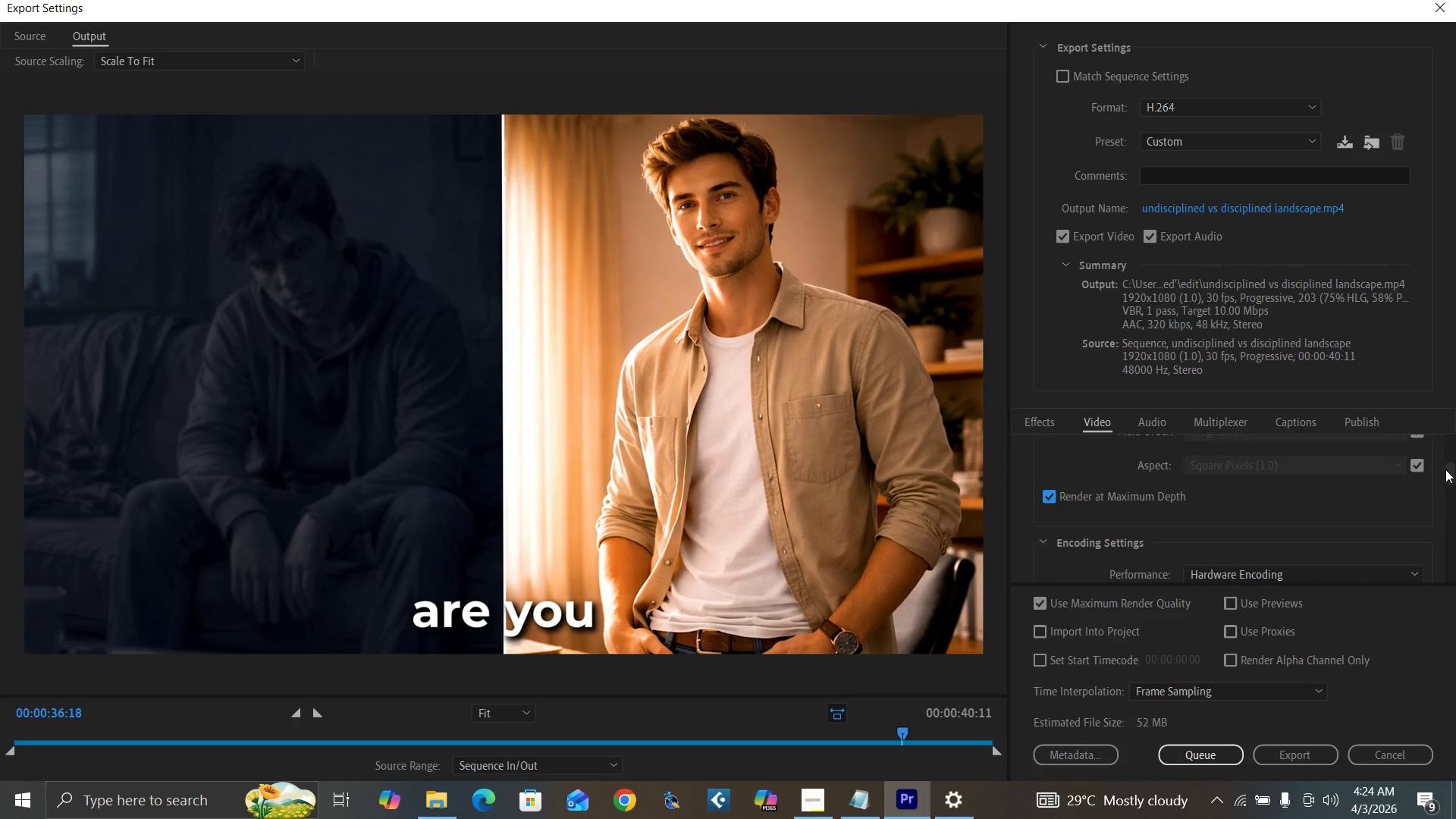 
left_click_drag(start_coordinate=[1451, 474], to_coordinate=[1454, 479])
 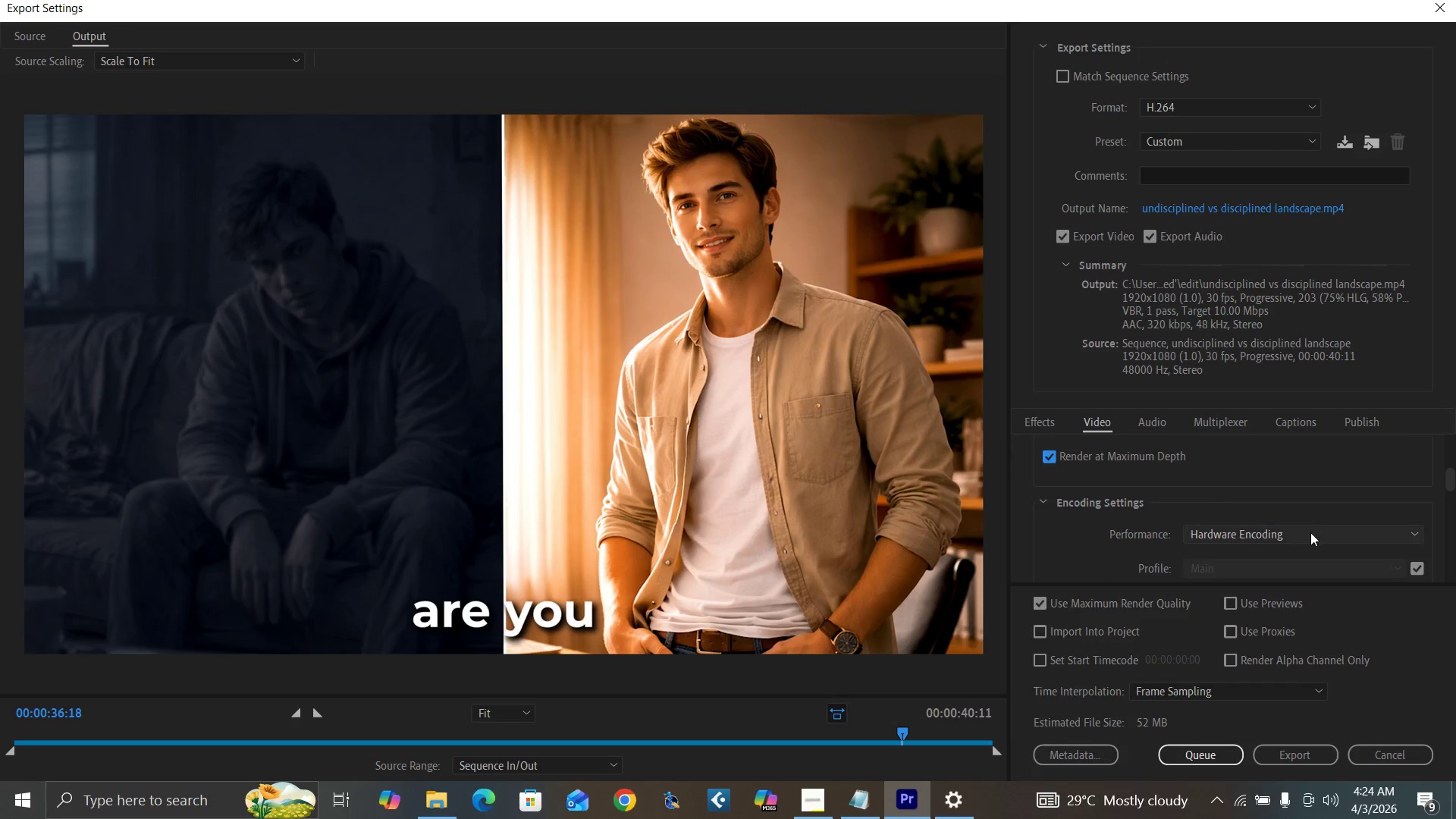 
left_click([1310, 533])
 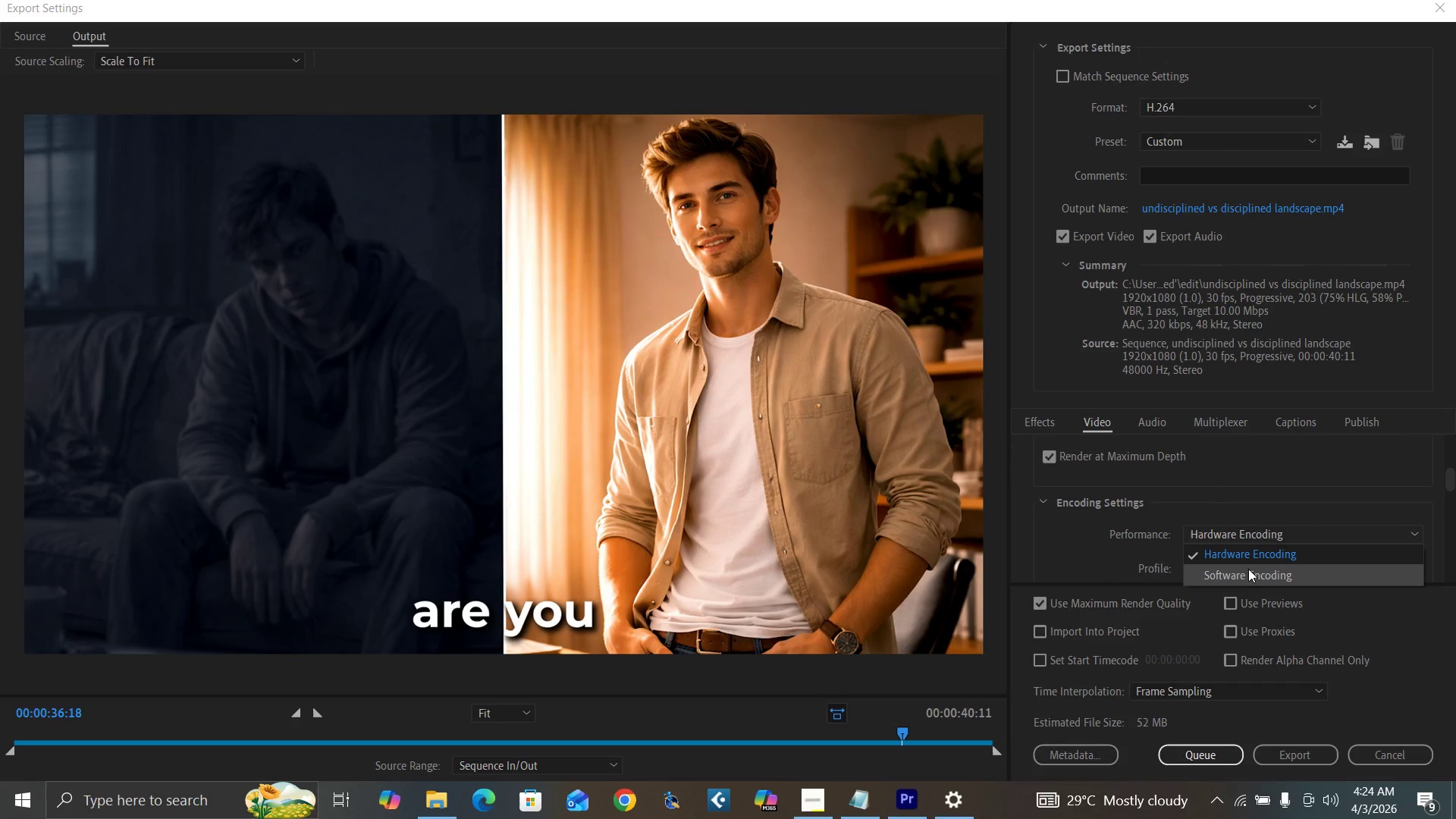 
left_click([1246, 573])
 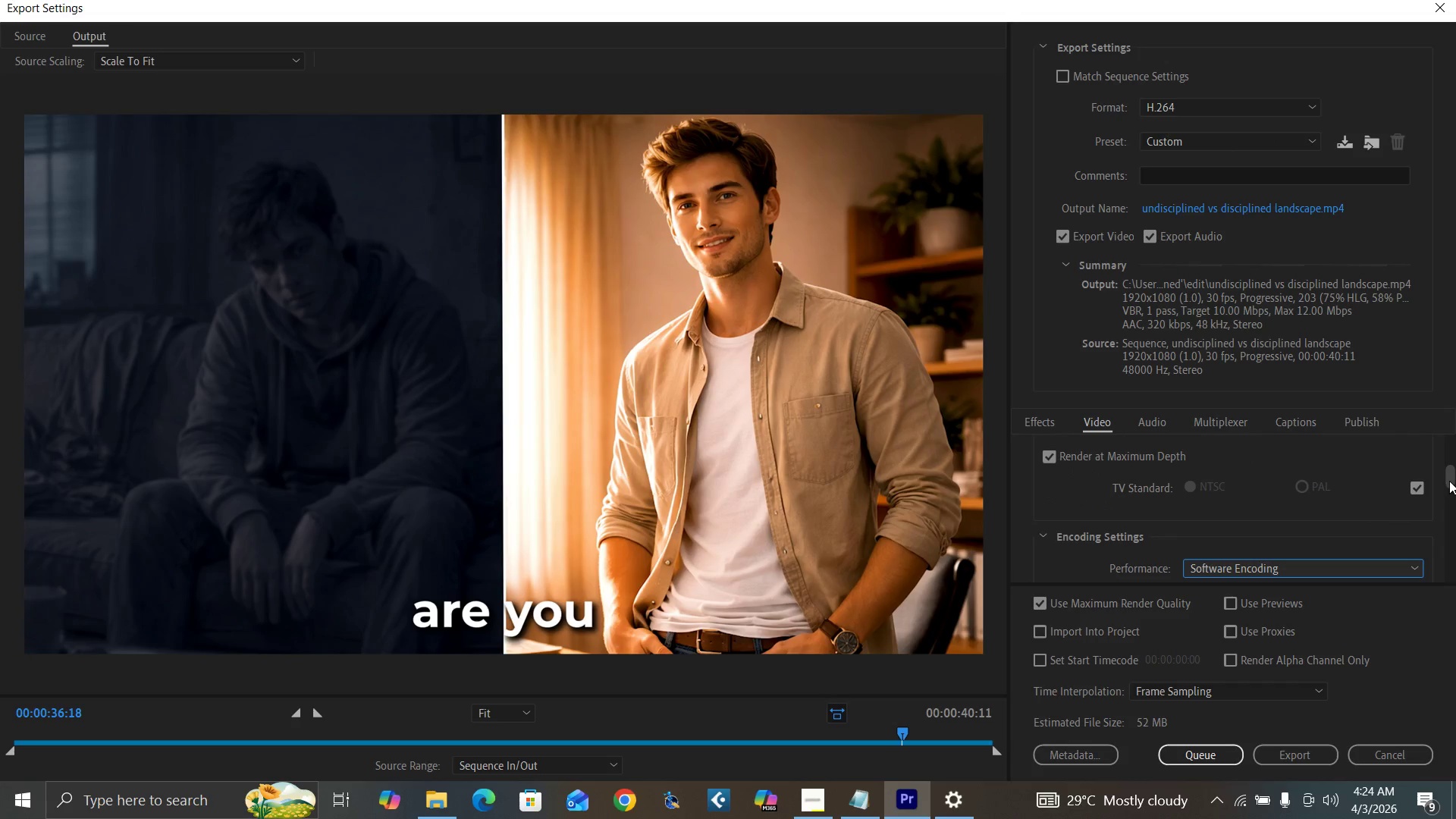 
left_click_drag(start_coordinate=[1449, 479], to_coordinate=[1455, 551])
 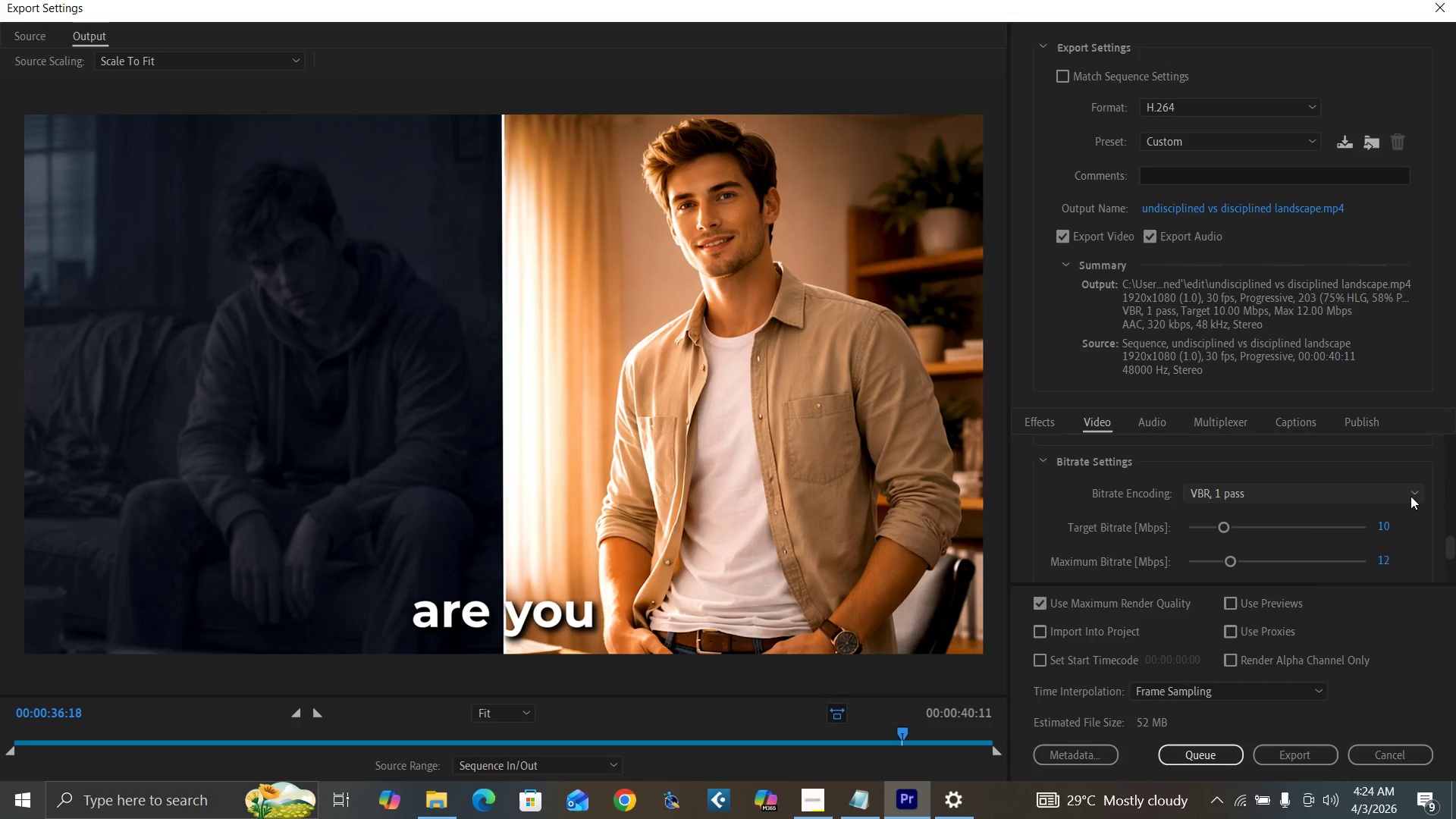 
left_click([1410, 494])
 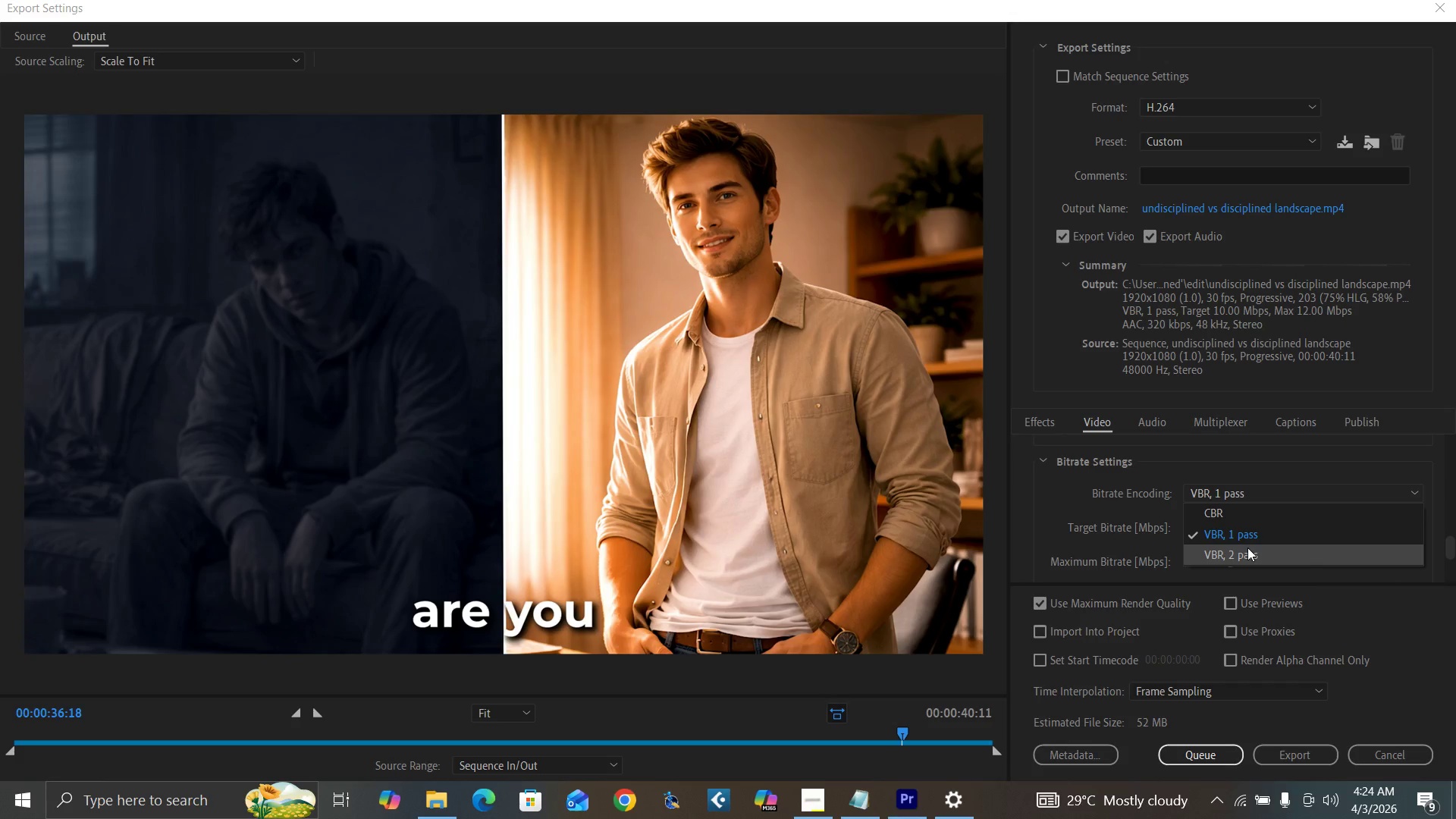 
left_click([1252, 539])
 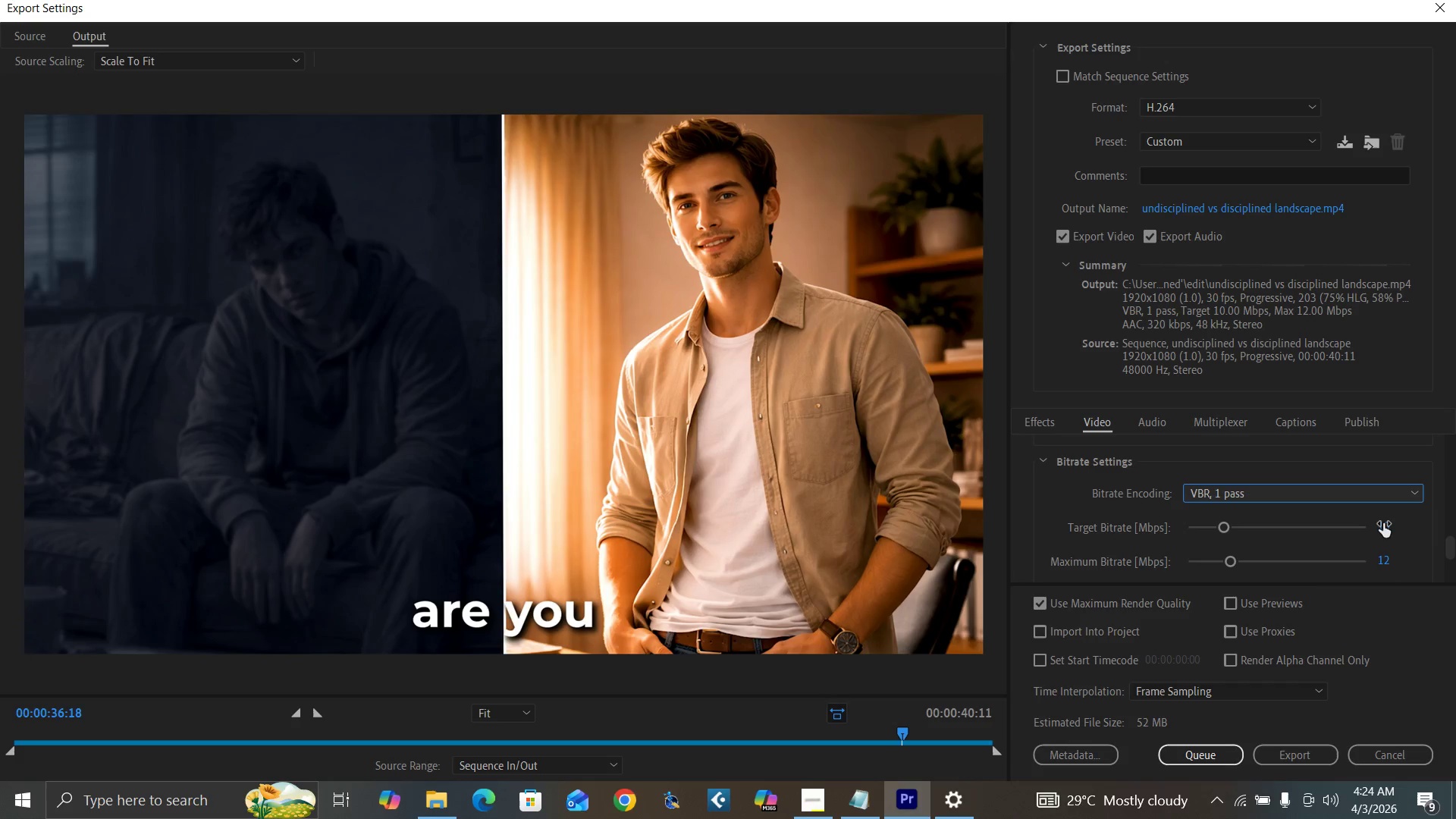 
left_click([1389, 523])
 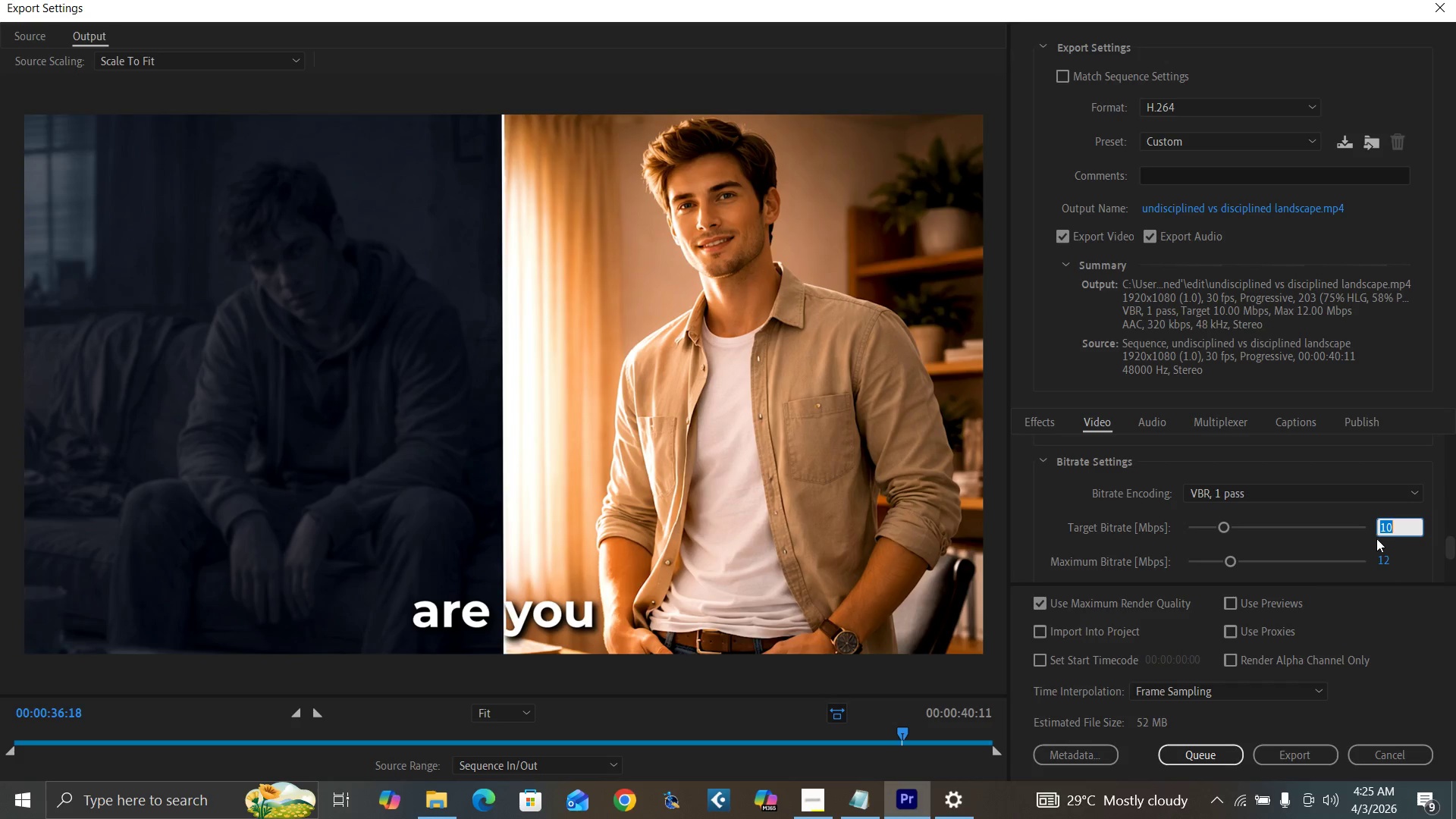 
type(20)
 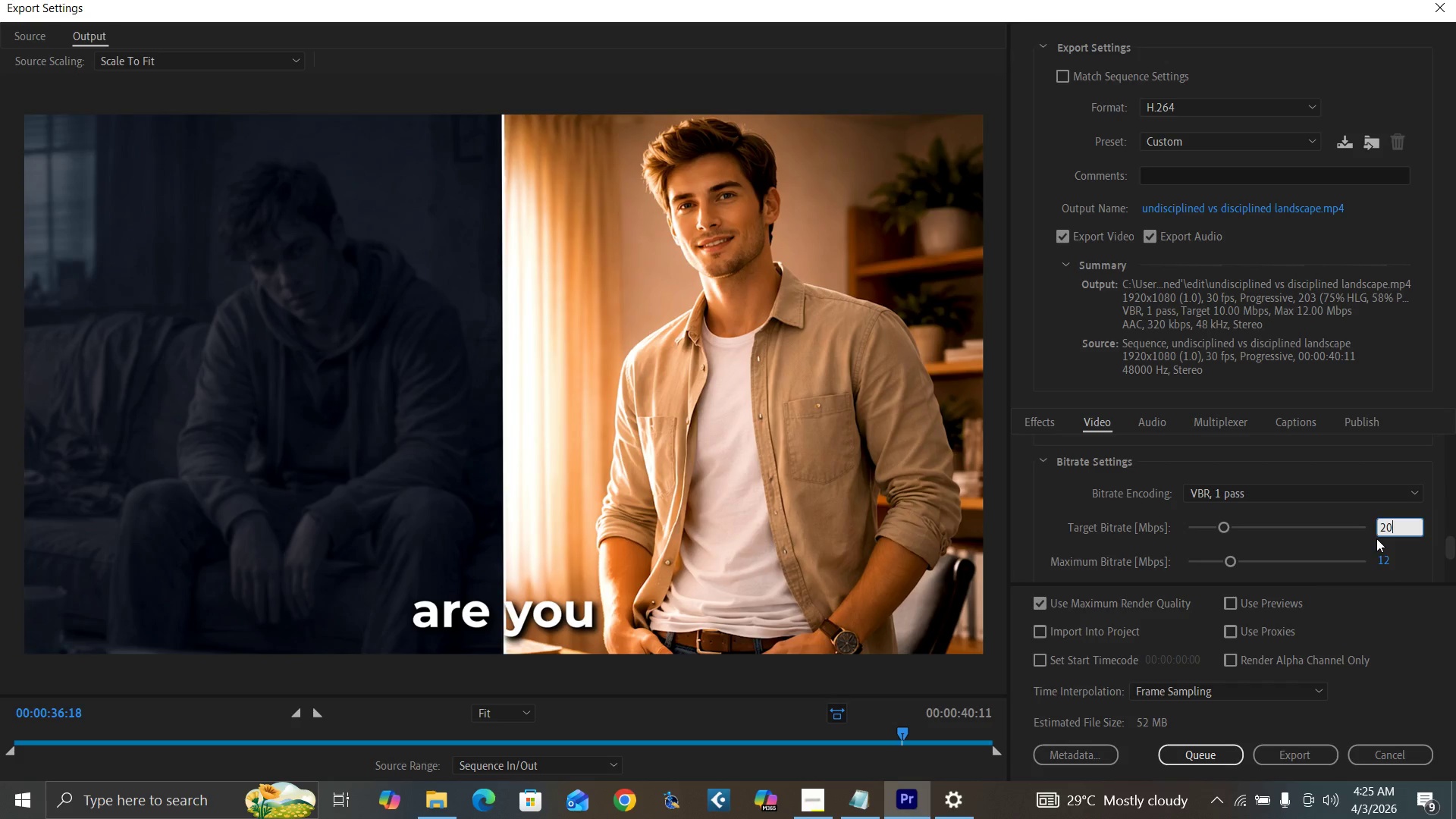 
key(Enter)
 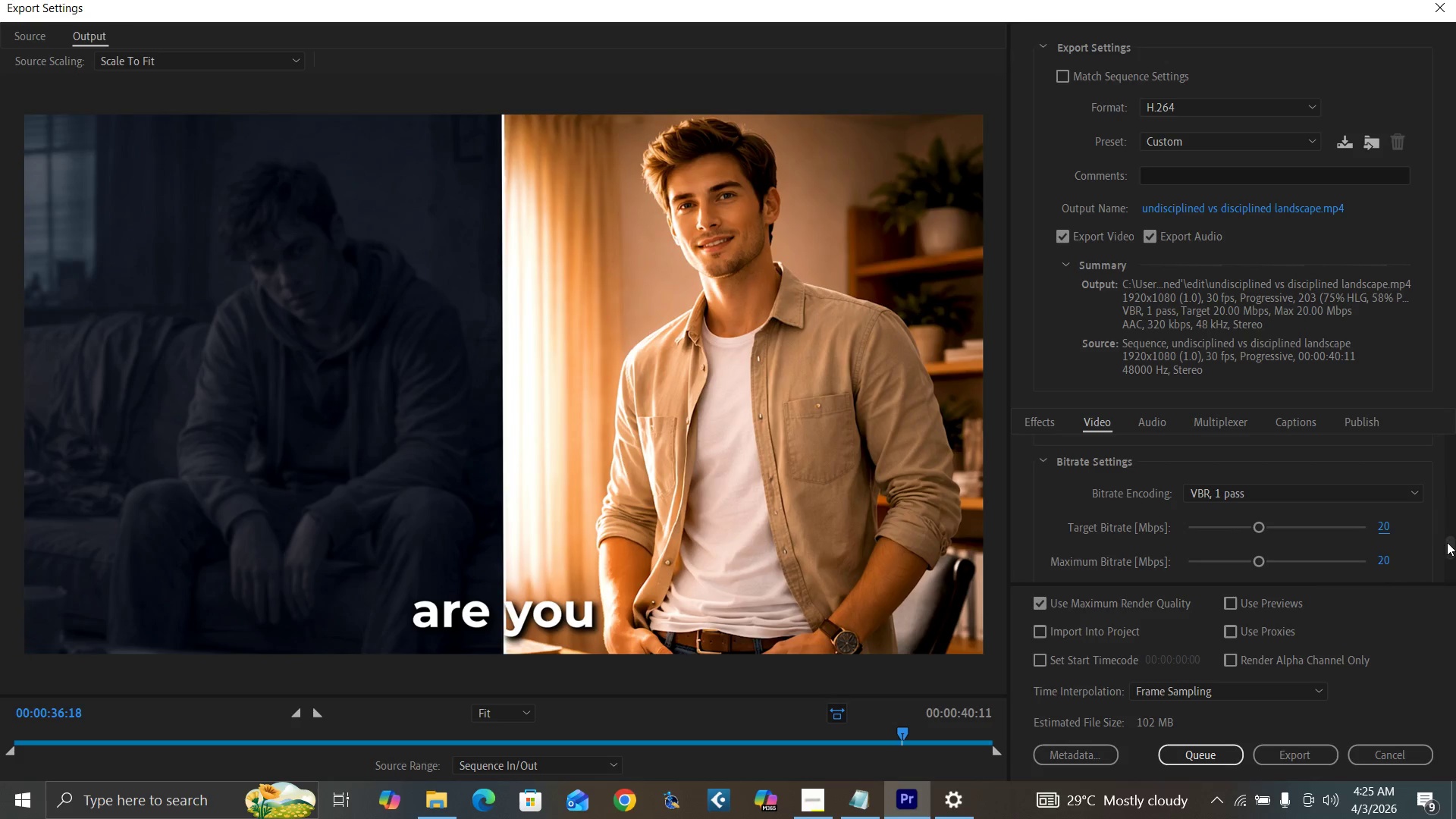 
left_click_drag(start_coordinate=[1449, 544], to_coordinate=[1450, 562])
 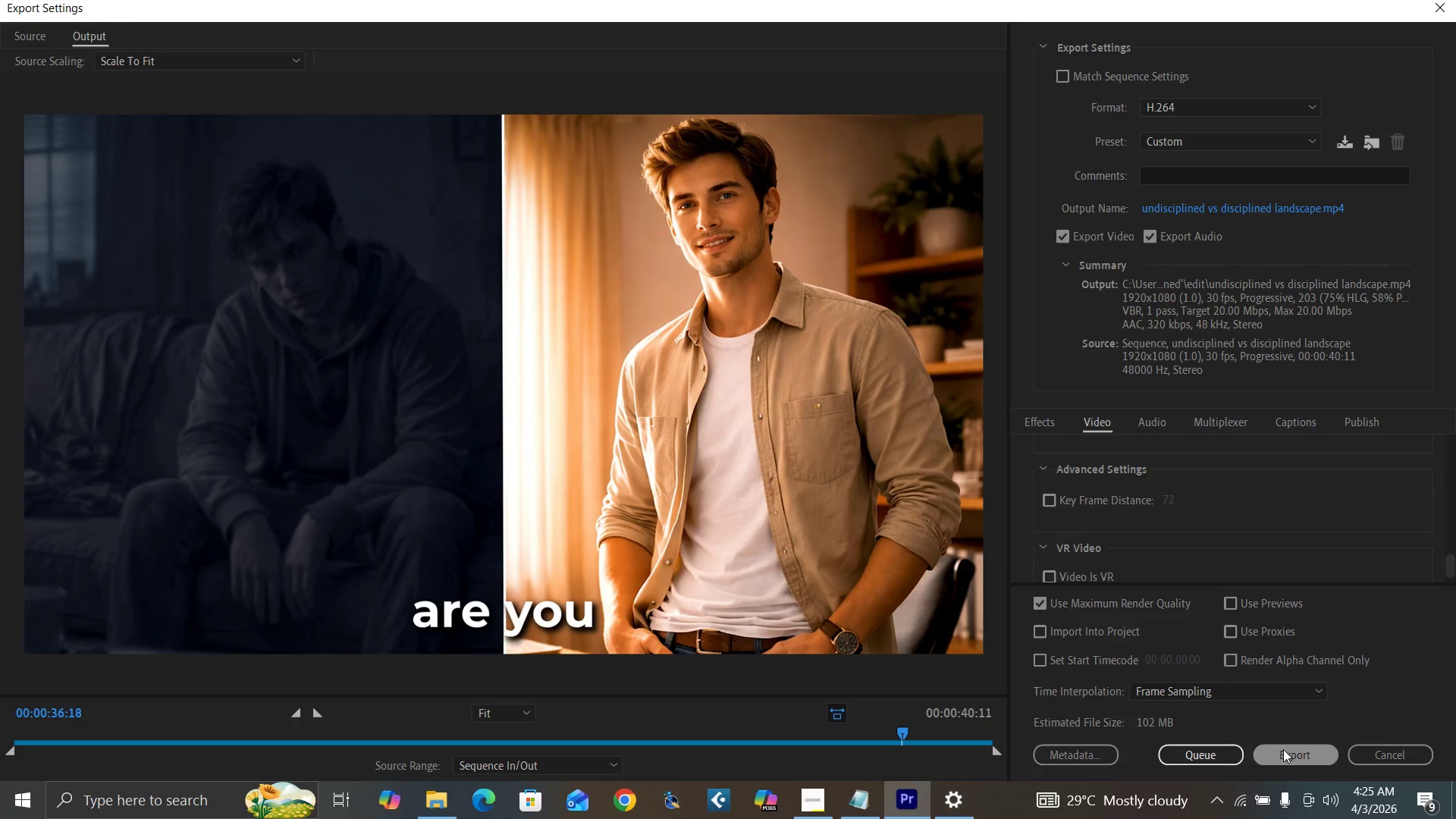 
left_click([1287, 753])
 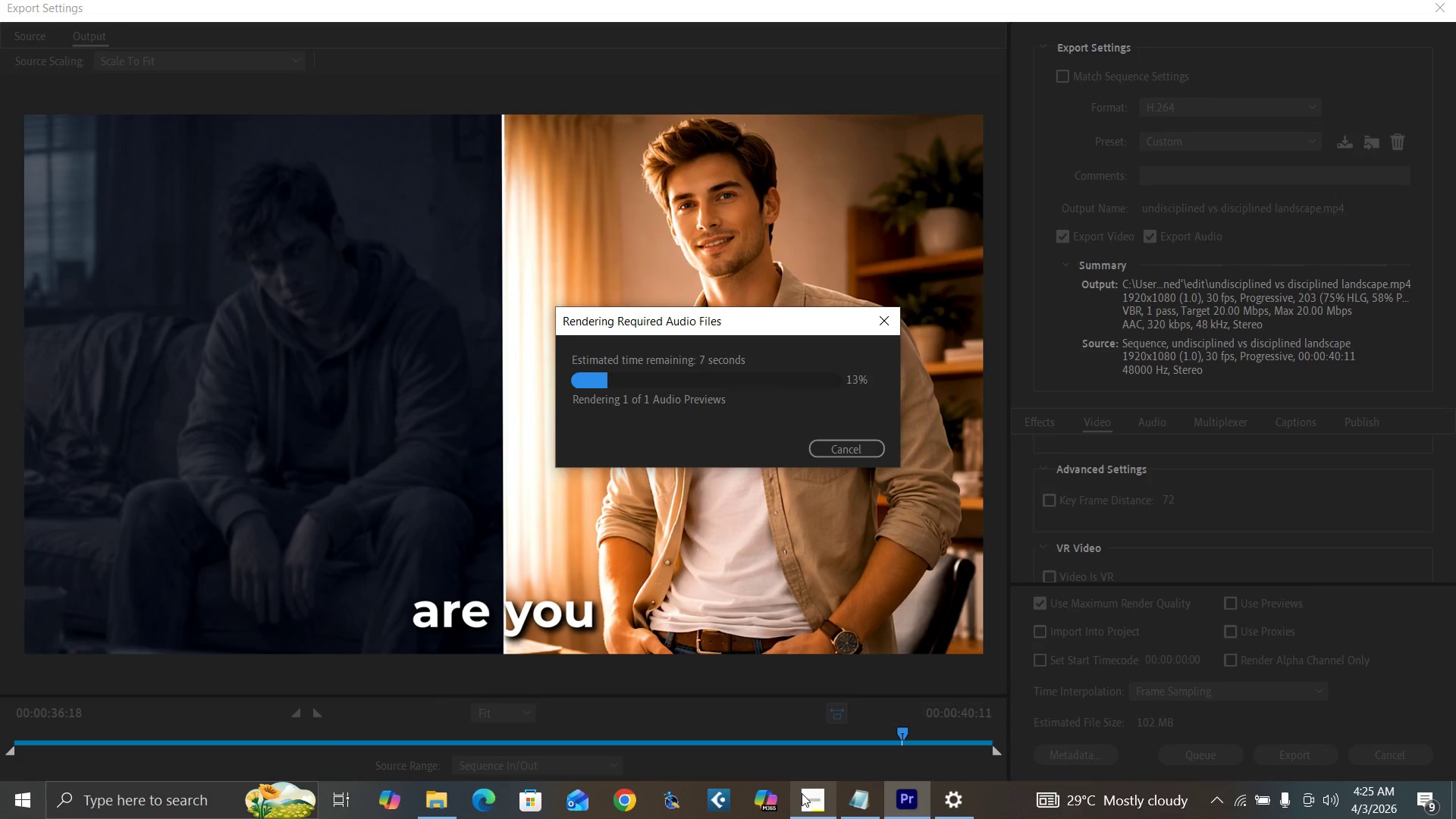 